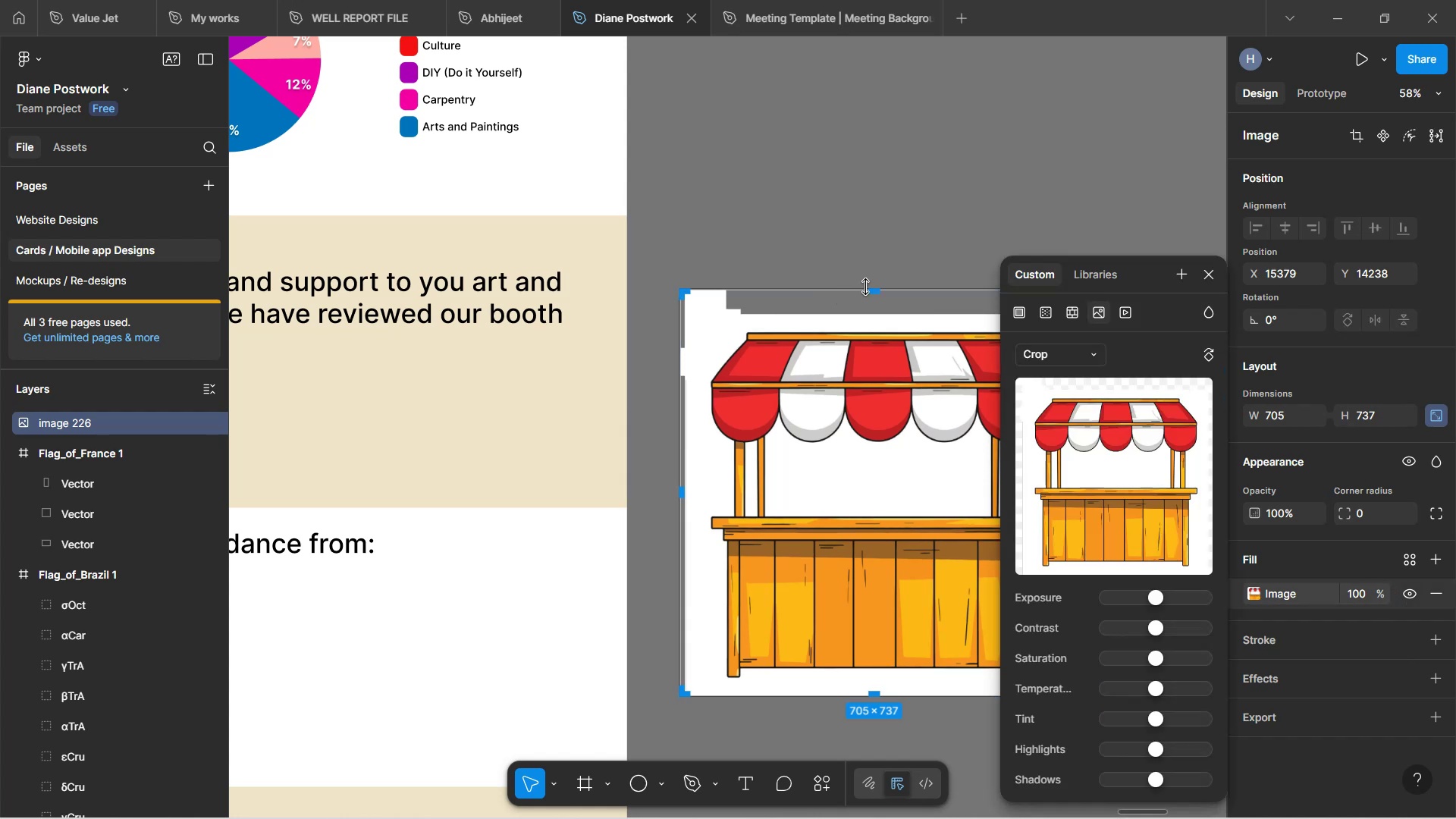 
left_click_drag(start_coordinate=[875, 292], to_coordinate=[880, 331])
 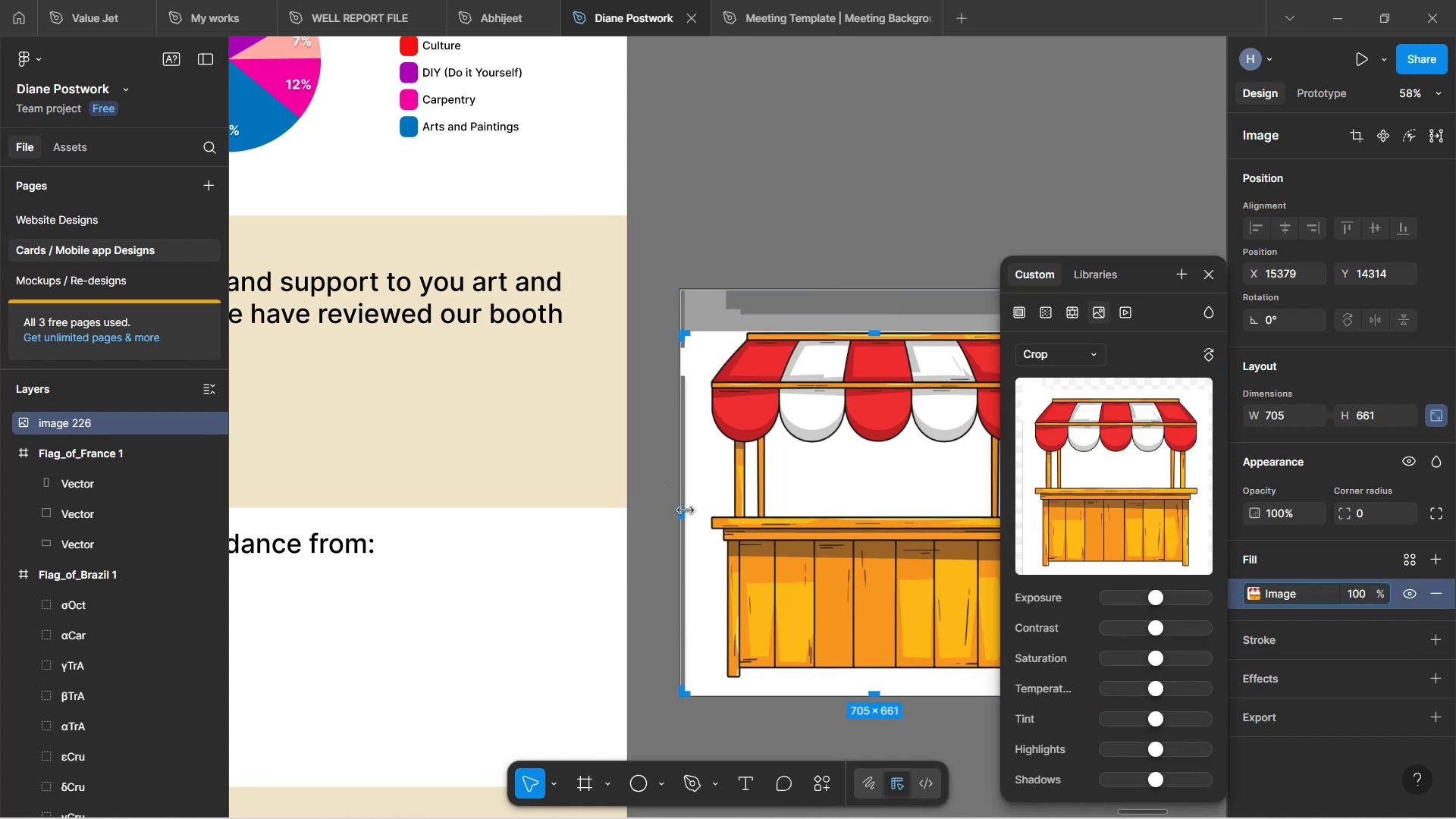 
left_click_drag(start_coordinate=[686, 511], to_coordinate=[697, 520])
 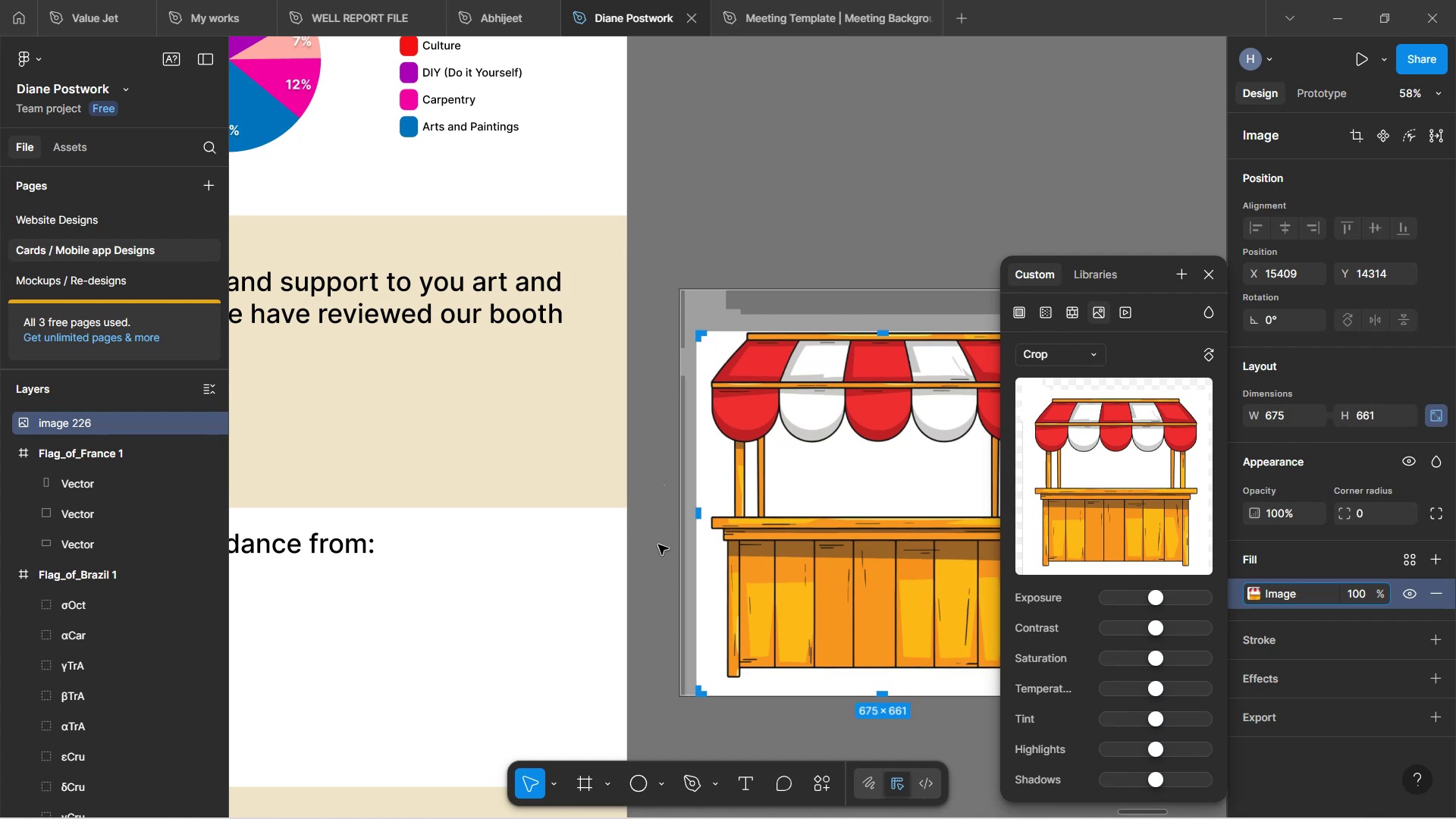 
left_click([663, 544])
 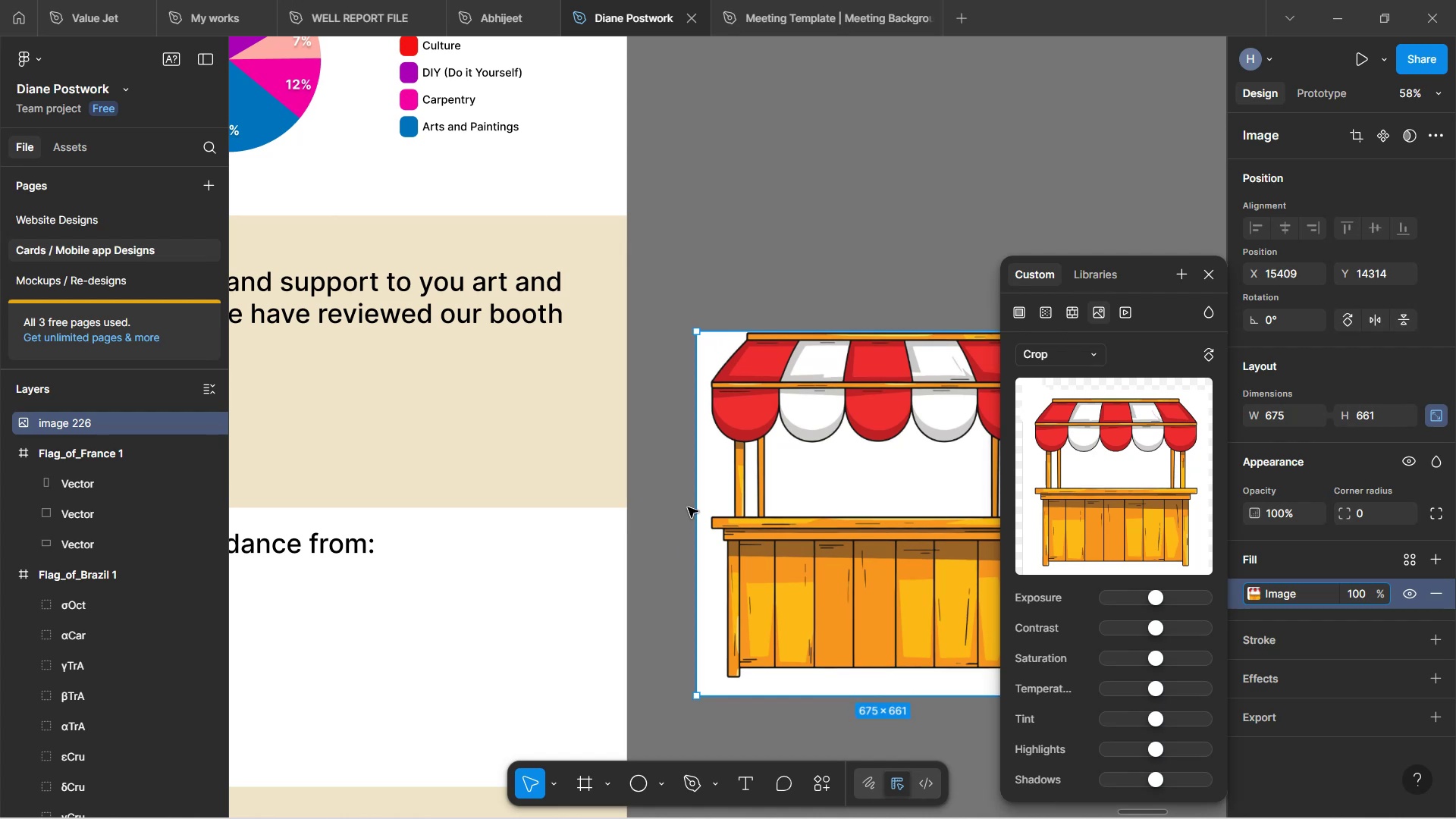 
hold_key(key=Space, duration=1.5)
 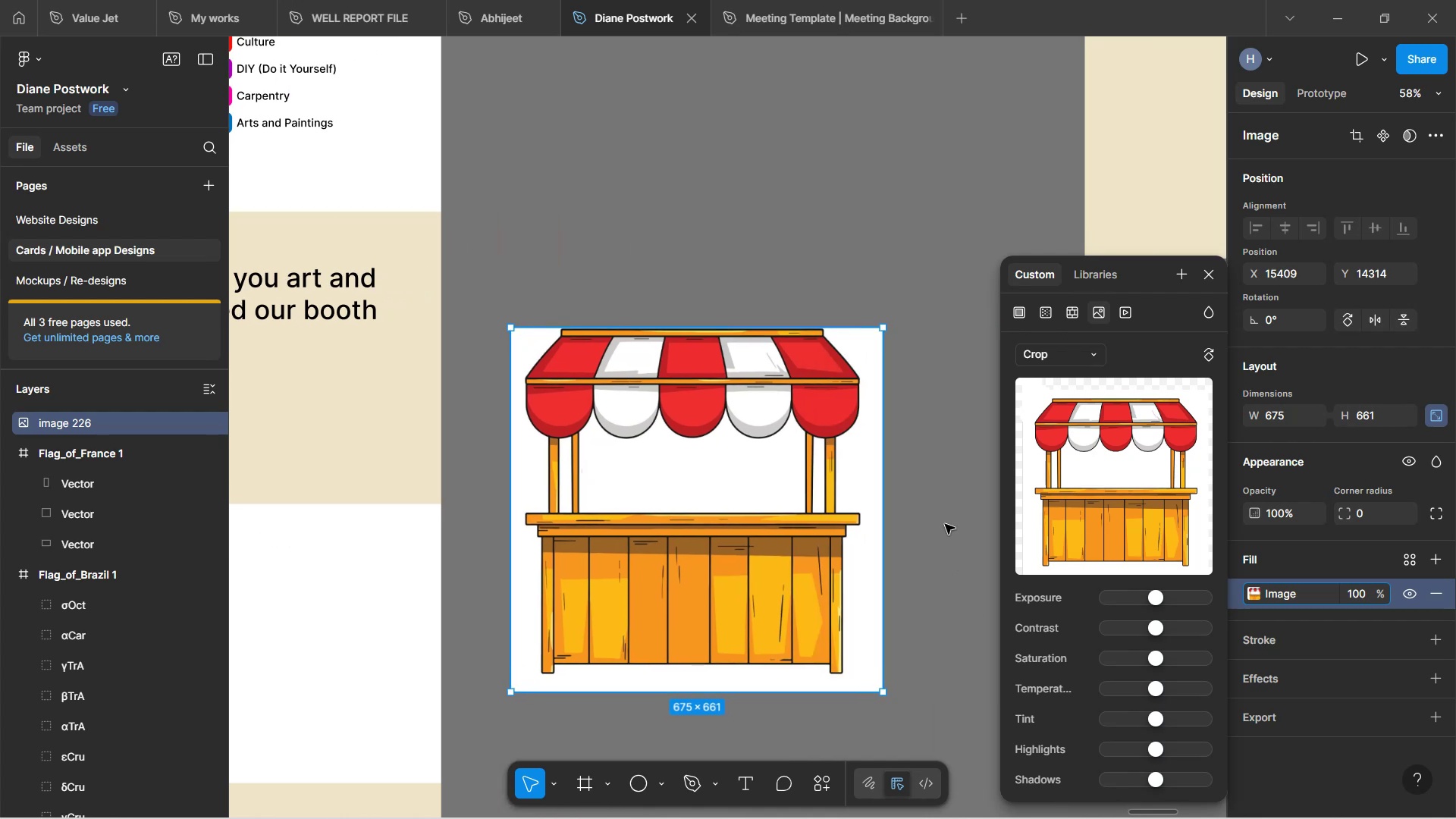 
left_click_drag(start_coordinate=[775, 475], to_coordinate=[589, 470])
 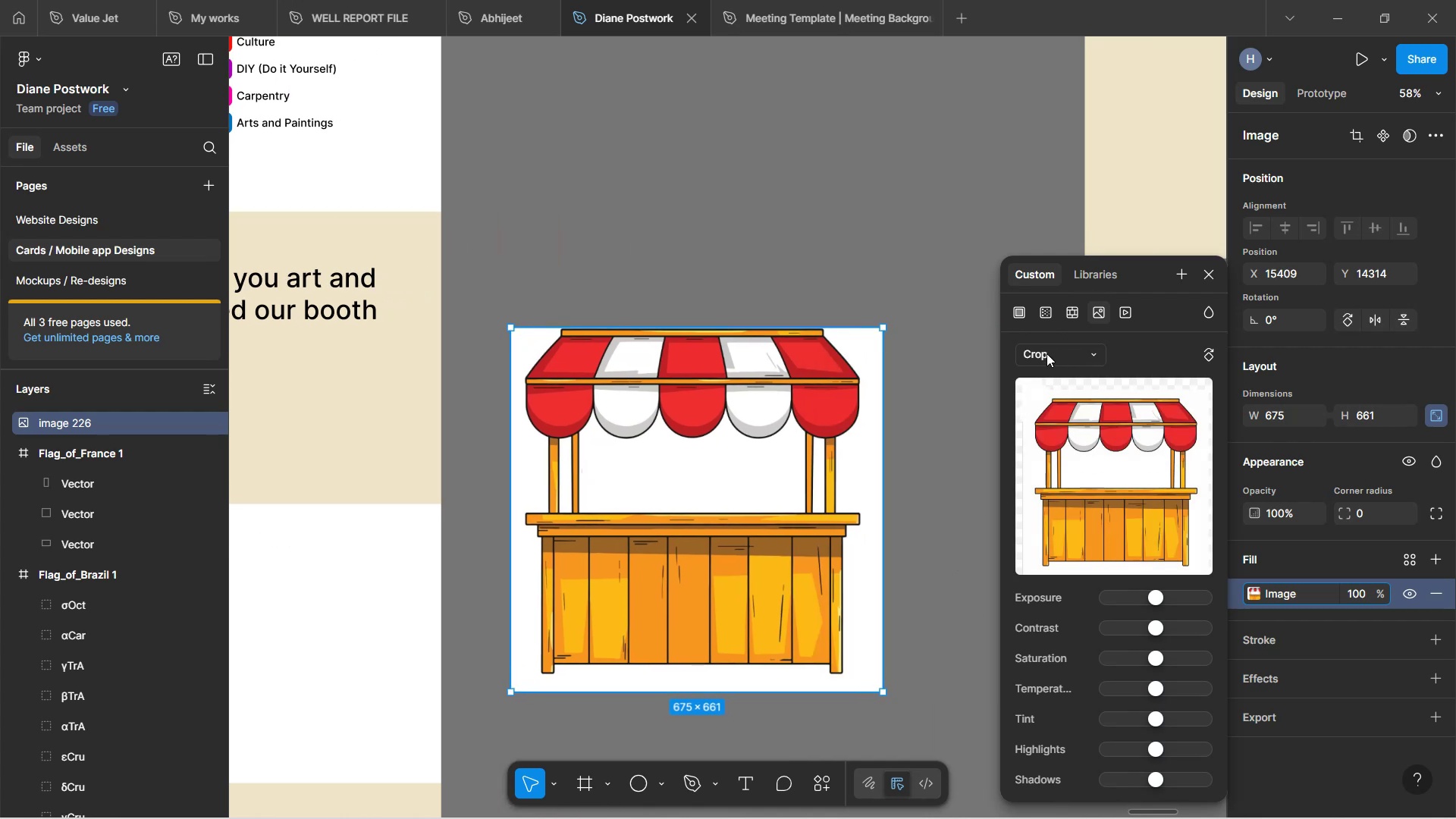 
left_click([1032, 357])
 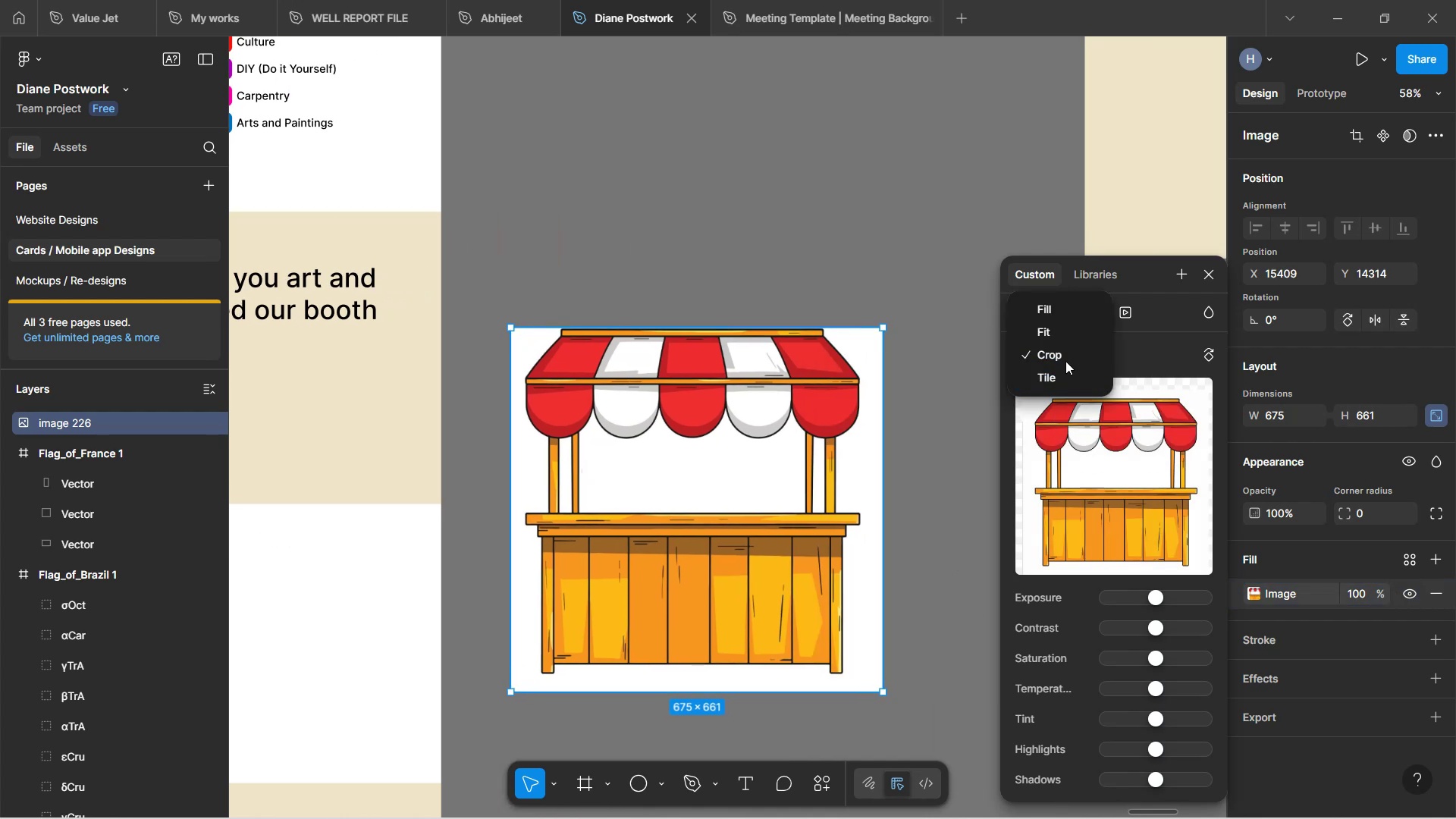 
left_click([1065, 357])
 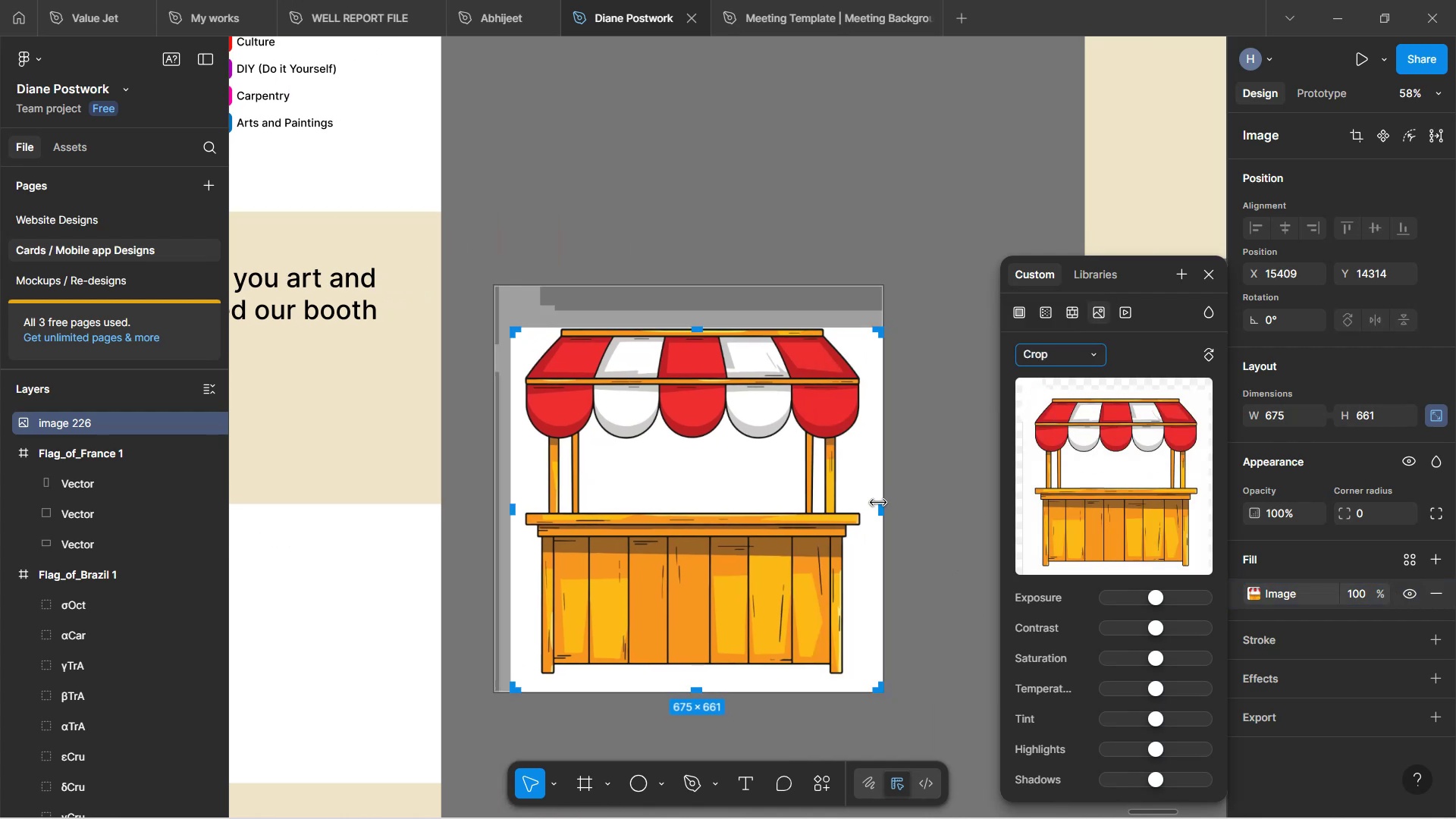 
left_click_drag(start_coordinate=[884, 510], to_coordinate=[873, 526])
 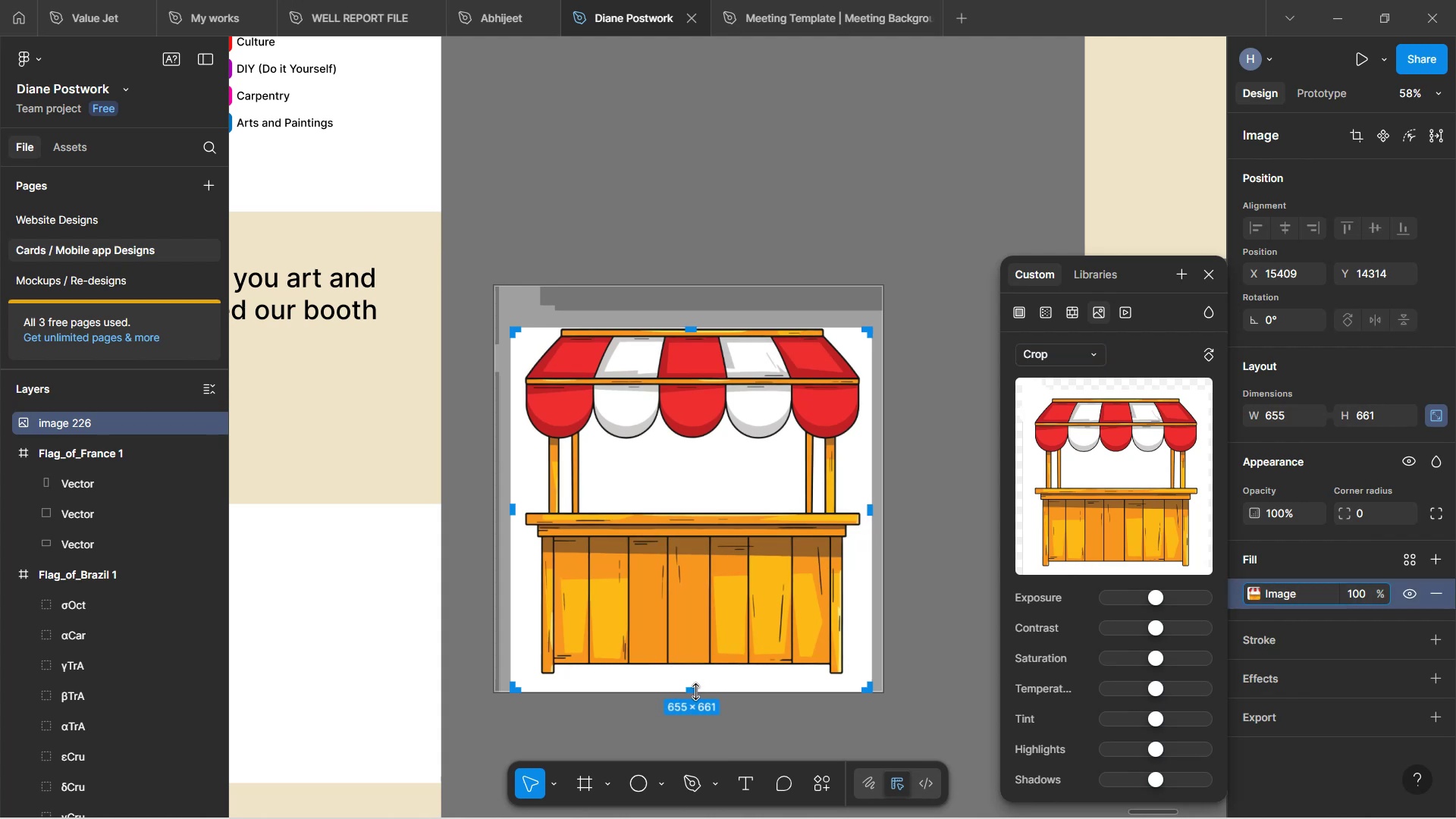 
left_click_drag(start_coordinate=[694, 690], to_coordinate=[686, 677])
 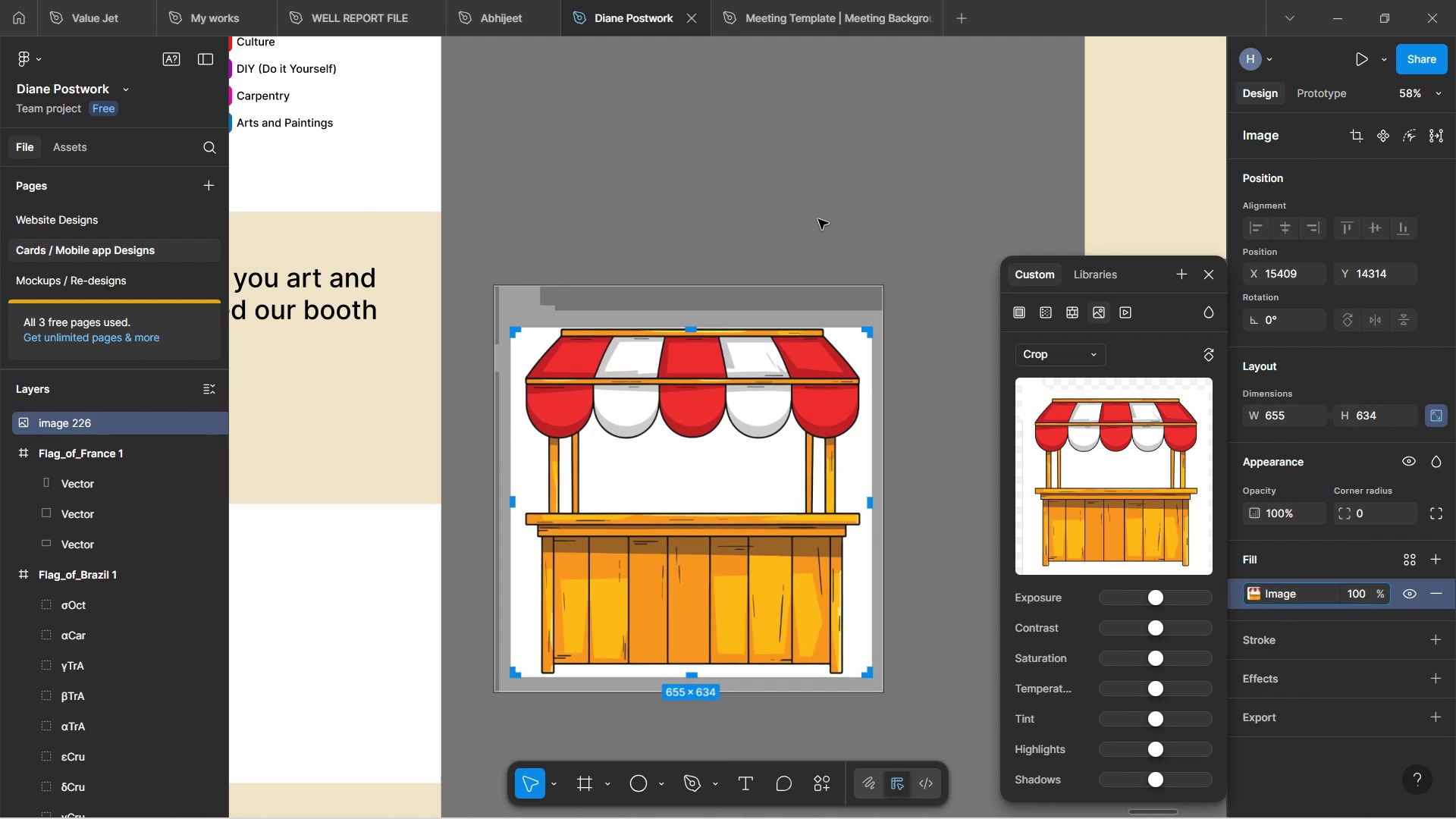 
left_click([818, 215])
 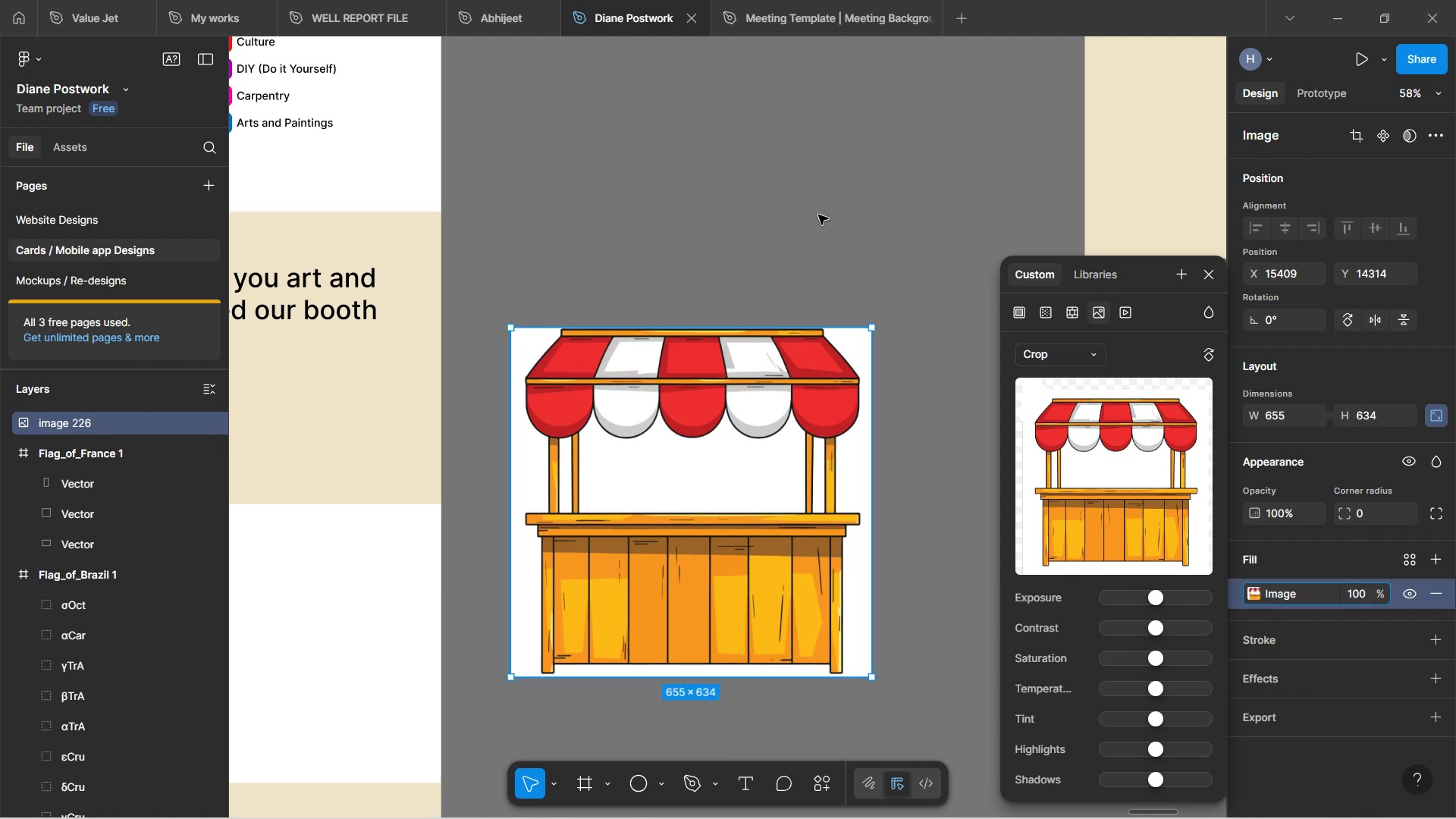 
left_click([818, 215])
 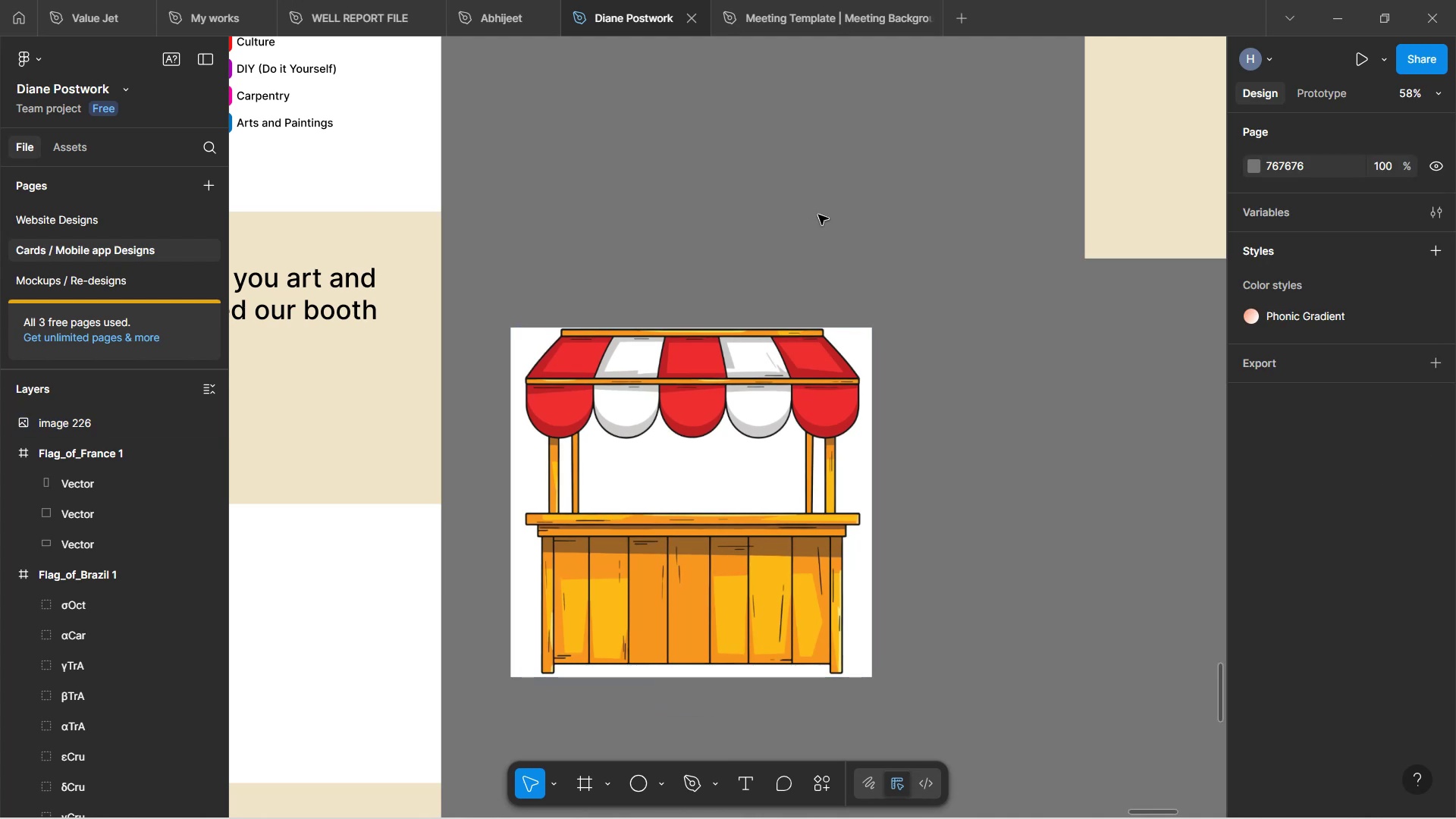 
hold_key(key=ControlLeft, duration=0.96)
scroll: coordinate [818, 215], scroll_direction: down, amount: 5.0
 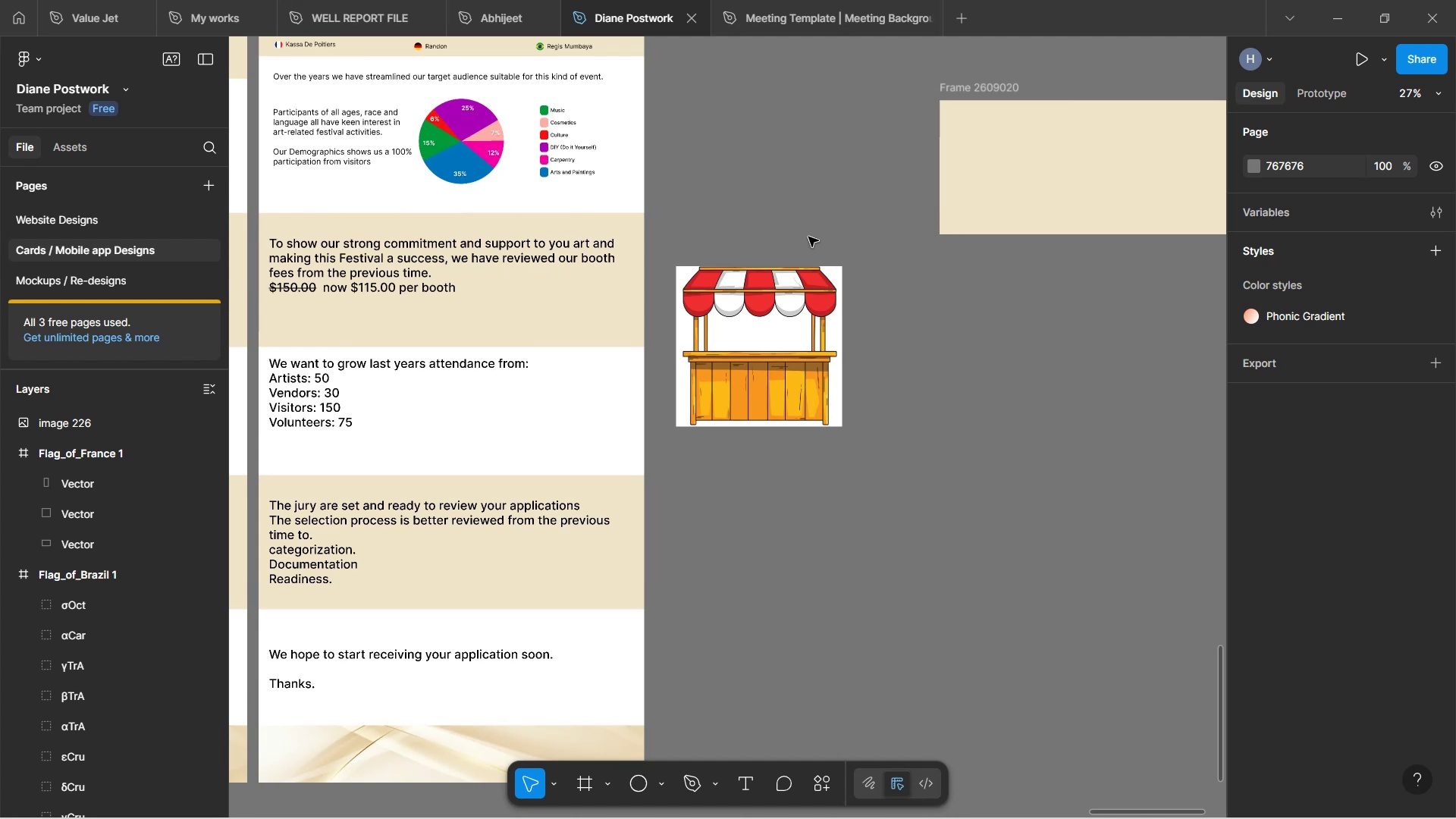 
left_click([777, 312])
 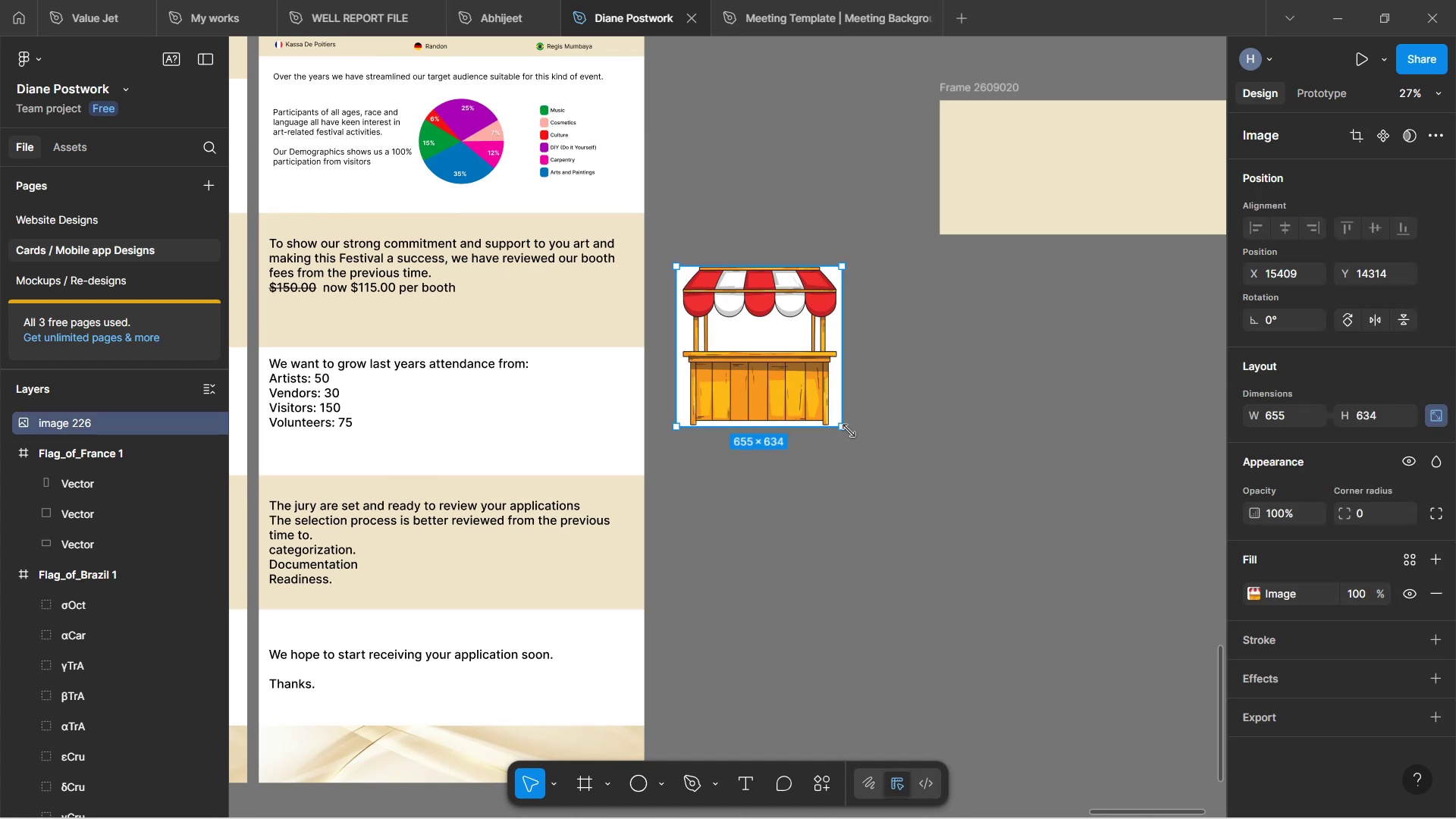 
hold_key(key=ShiftLeft, duration=1.53)
left_click_drag(start_coordinate=[848, 431], to_coordinate=[762, 322])
 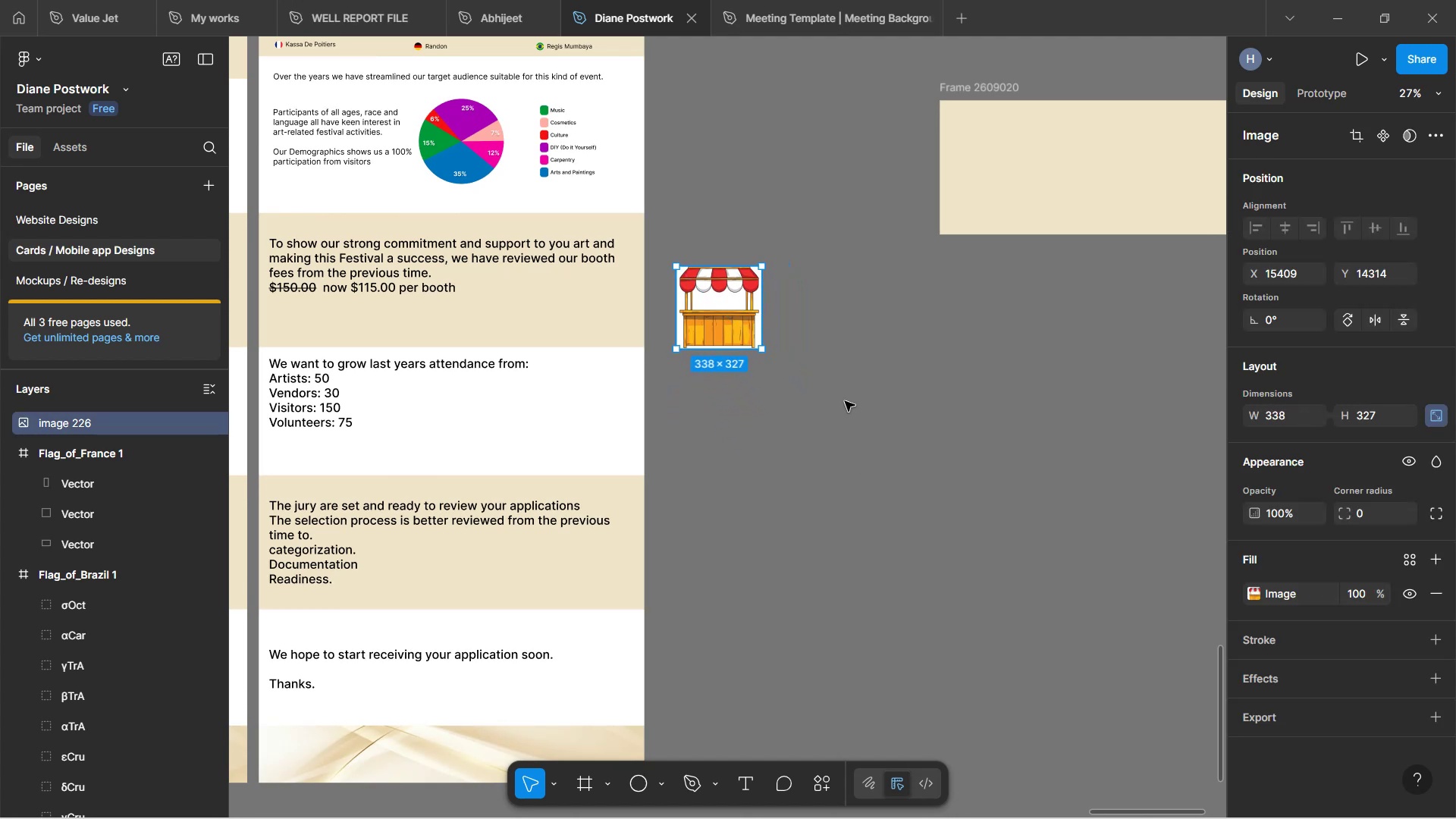 
hold_key(key=ShiftLeft, duration=1.08)
 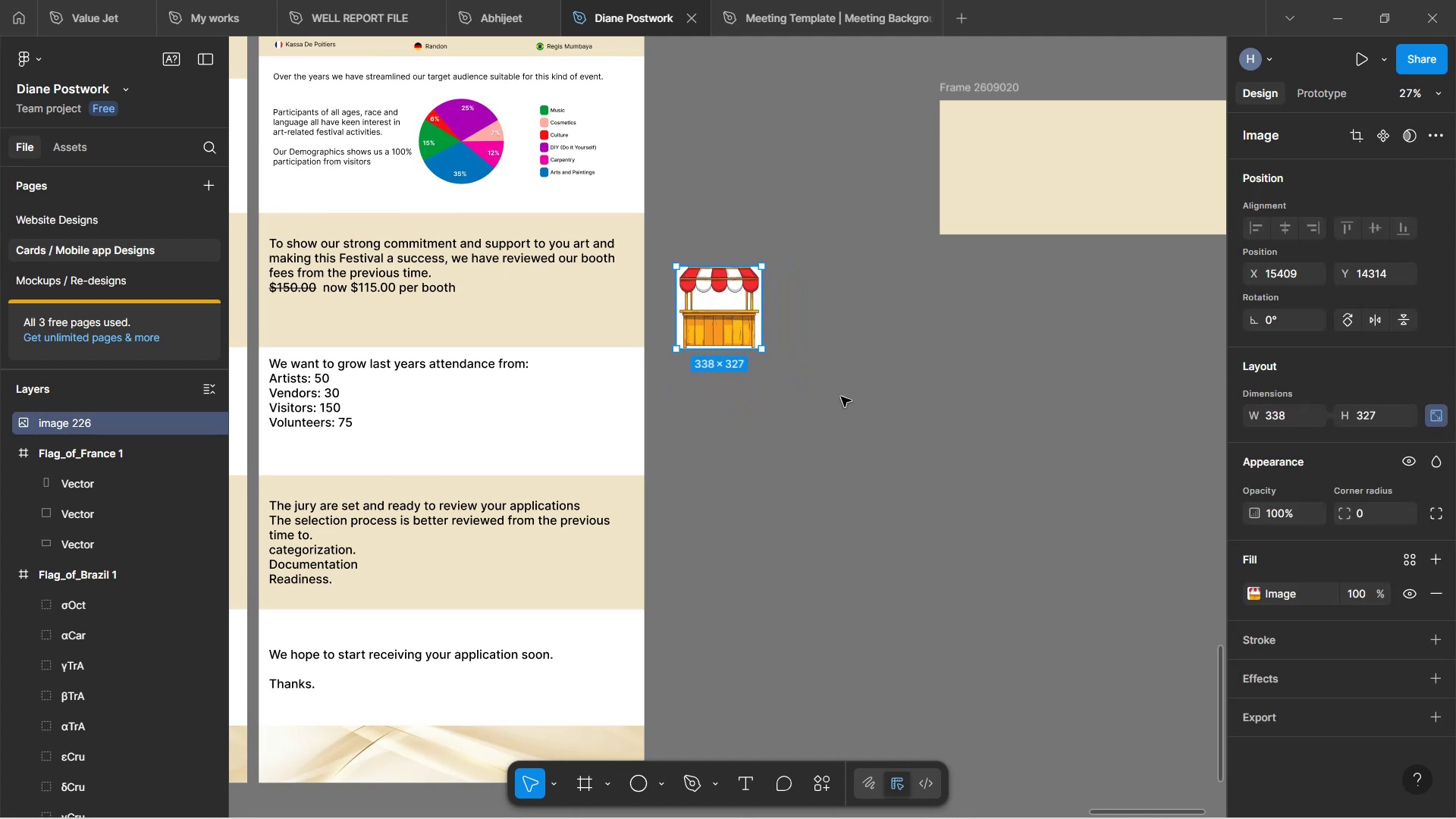 
left_click([845, 401])
 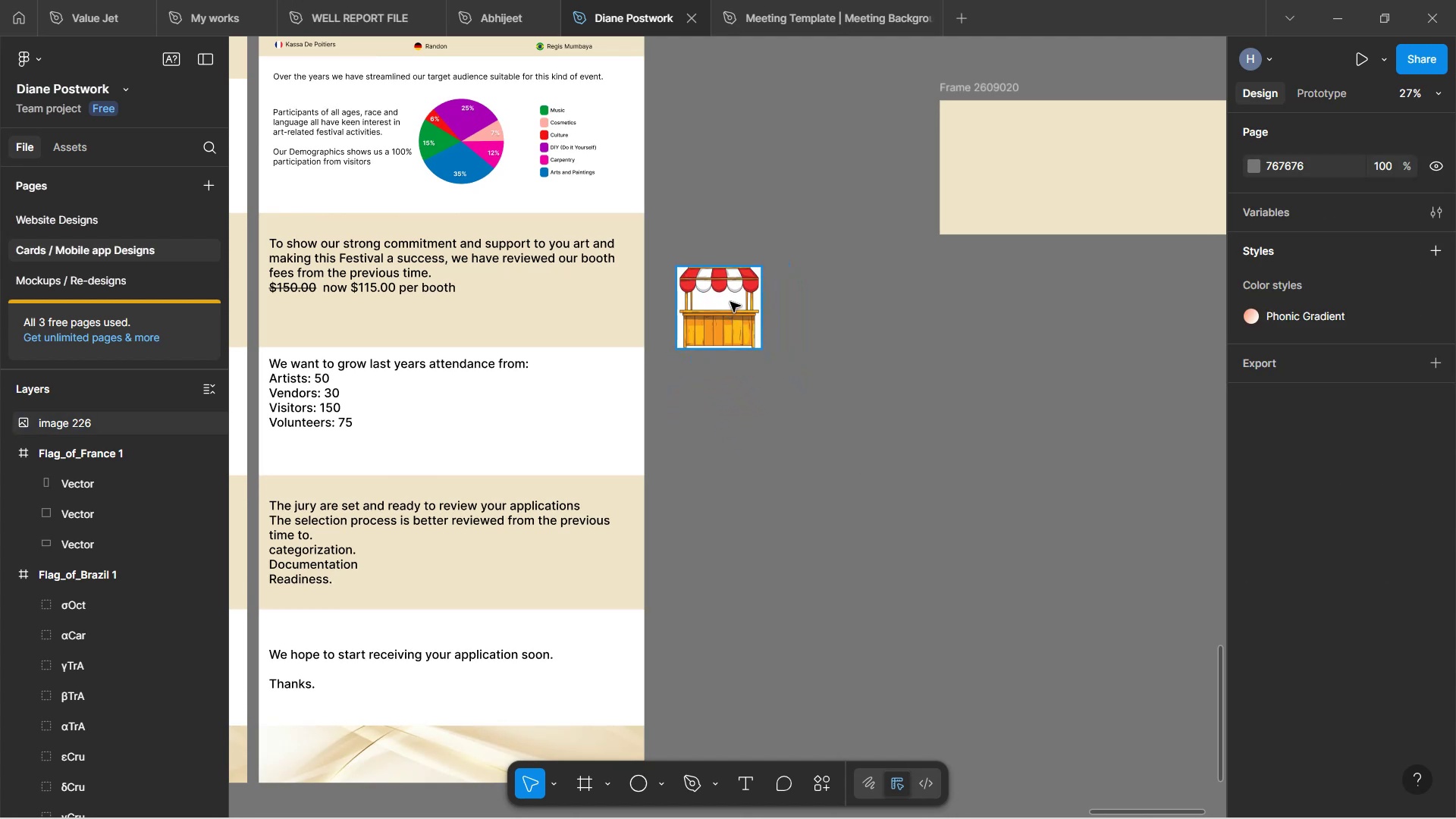 
left_click_drag(start_coordinate=[730, 302], to_coordinate=[786, 293])
 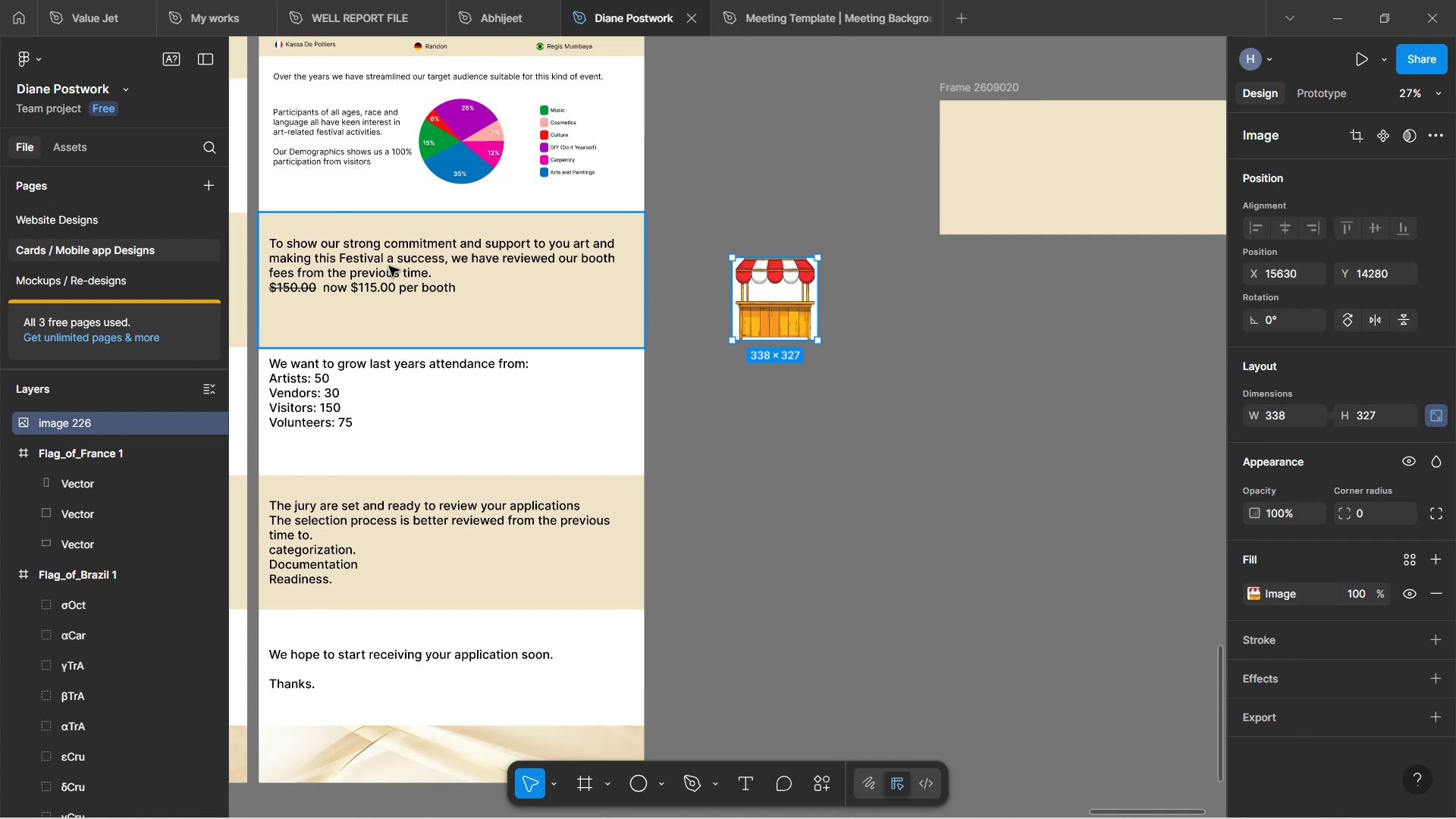 
double_click([389, 266])
 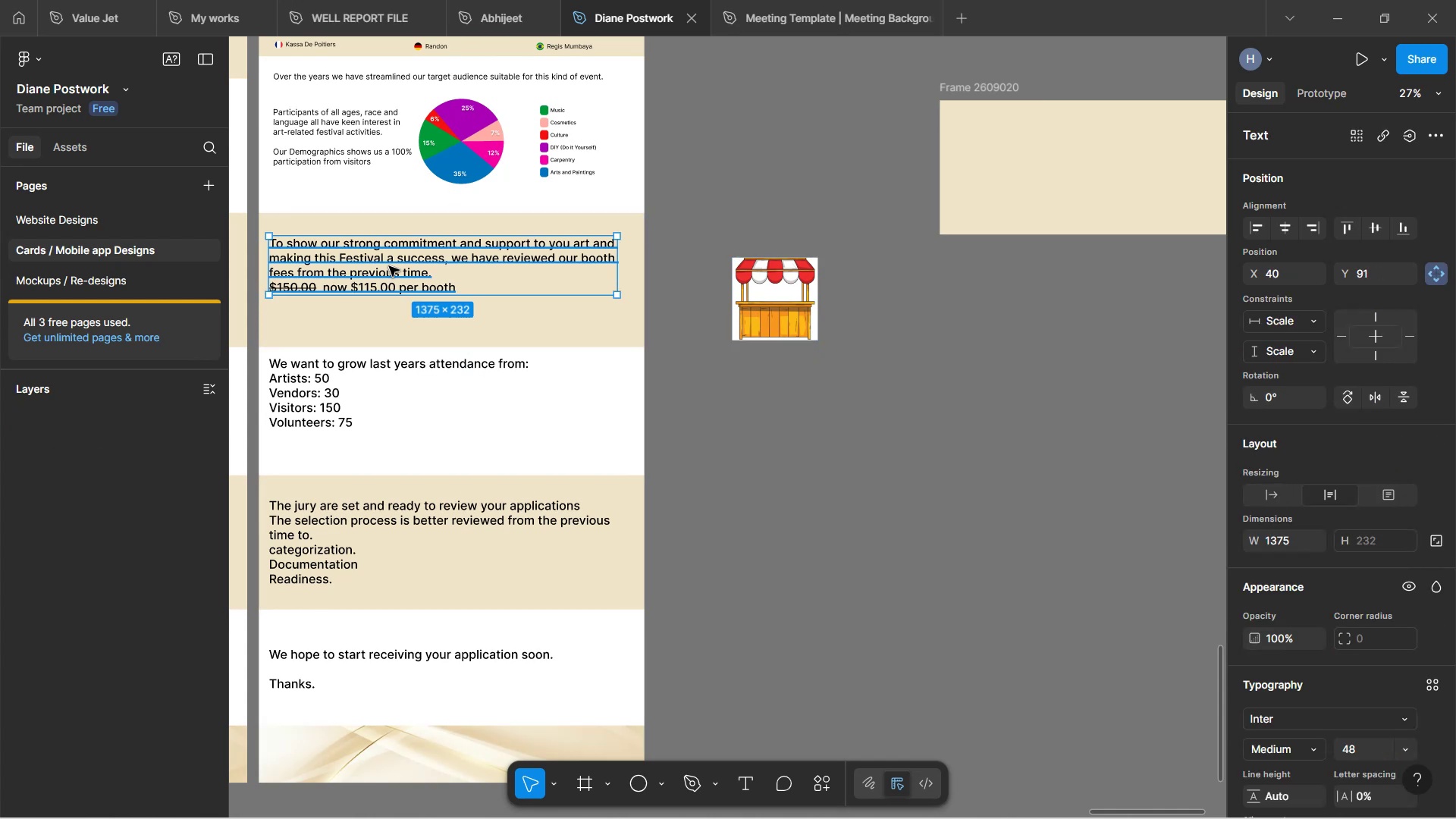 
left_click_drag(start_coordinate=[389, 266], to_coordinate=[890, 406])
 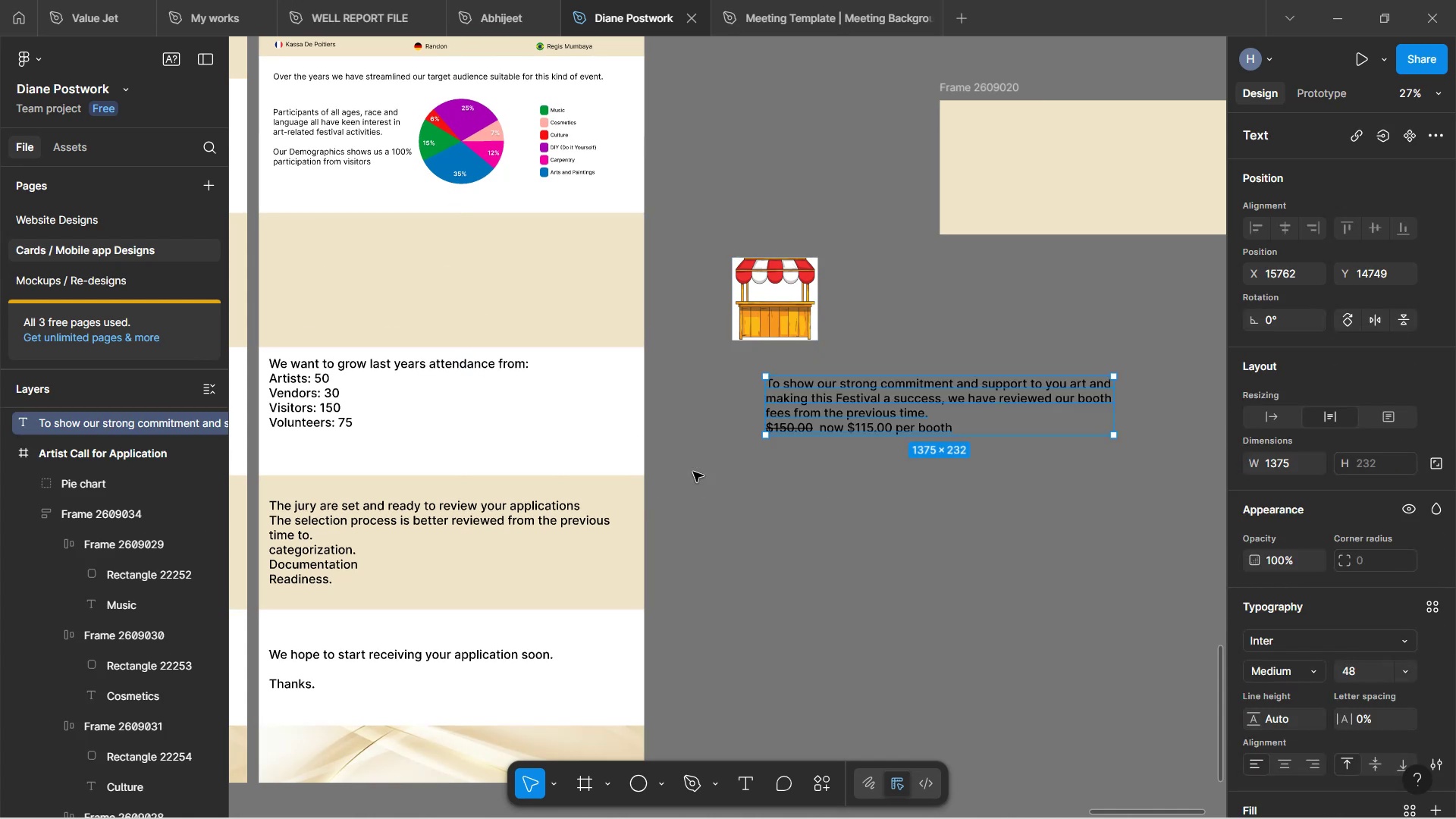 
wait(5.09)
 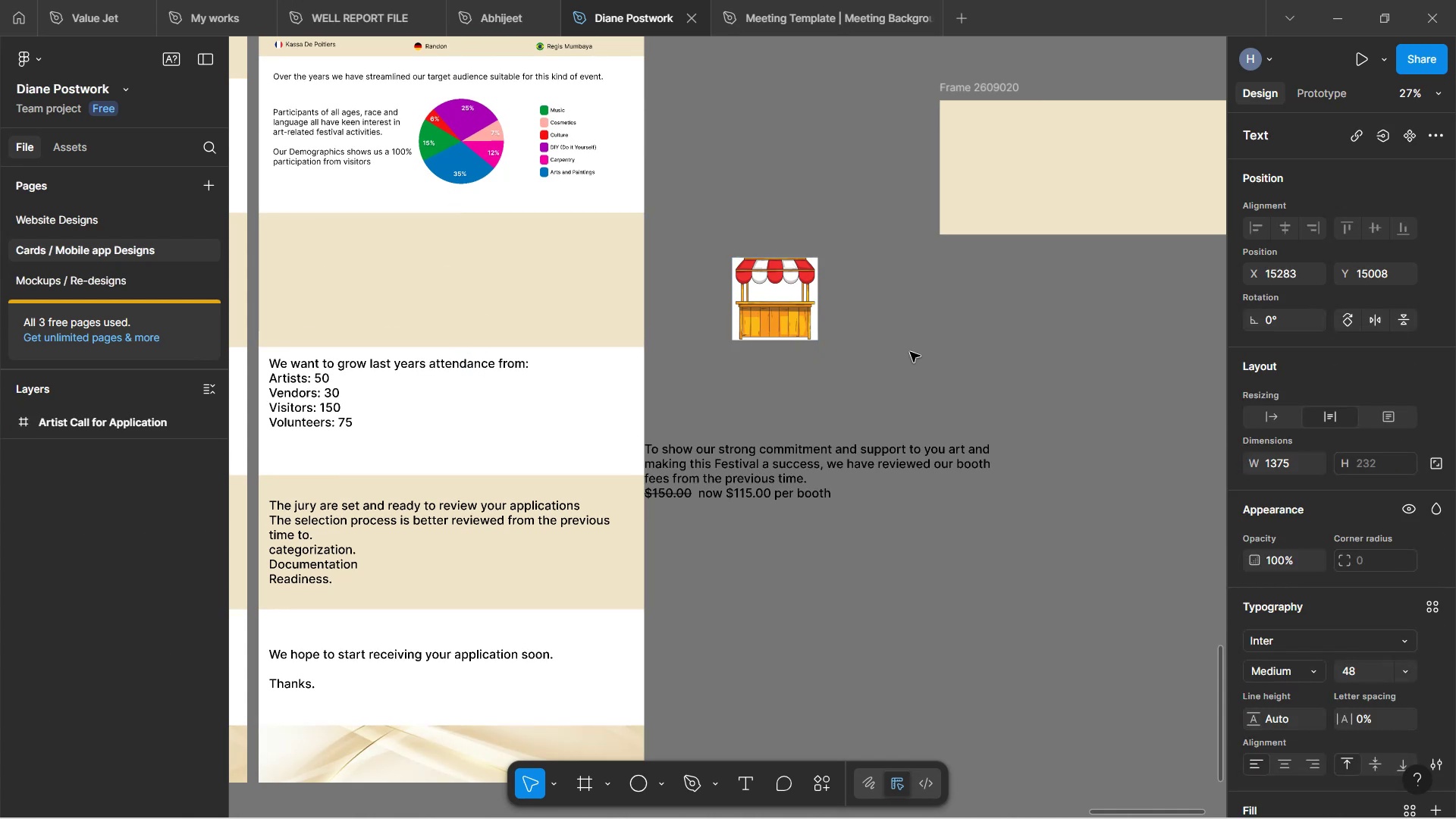 
key(Backspace)
 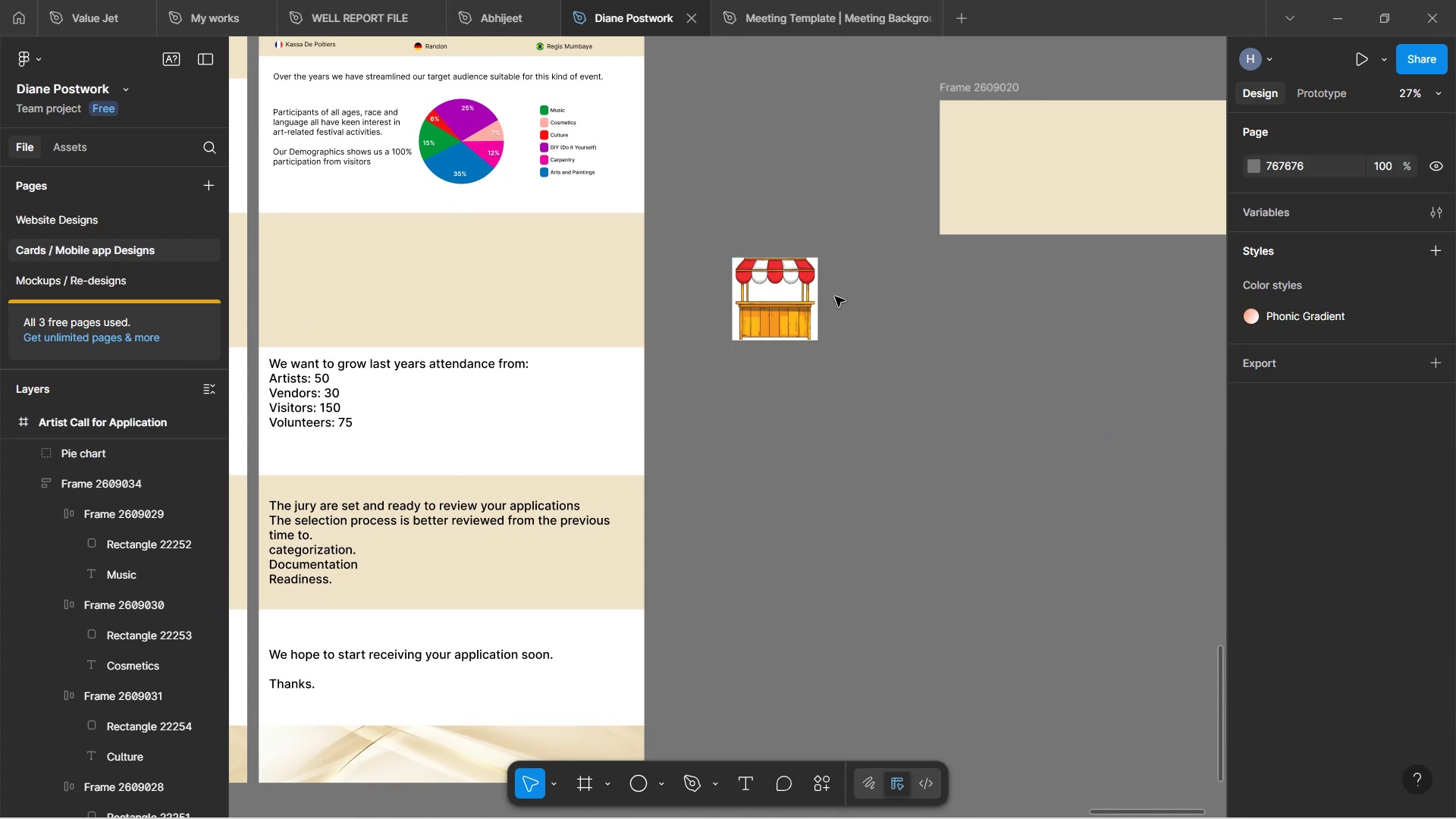 
left_click_drag(start_coordinate=[800, 308], to_coordinate=[594, 297])
 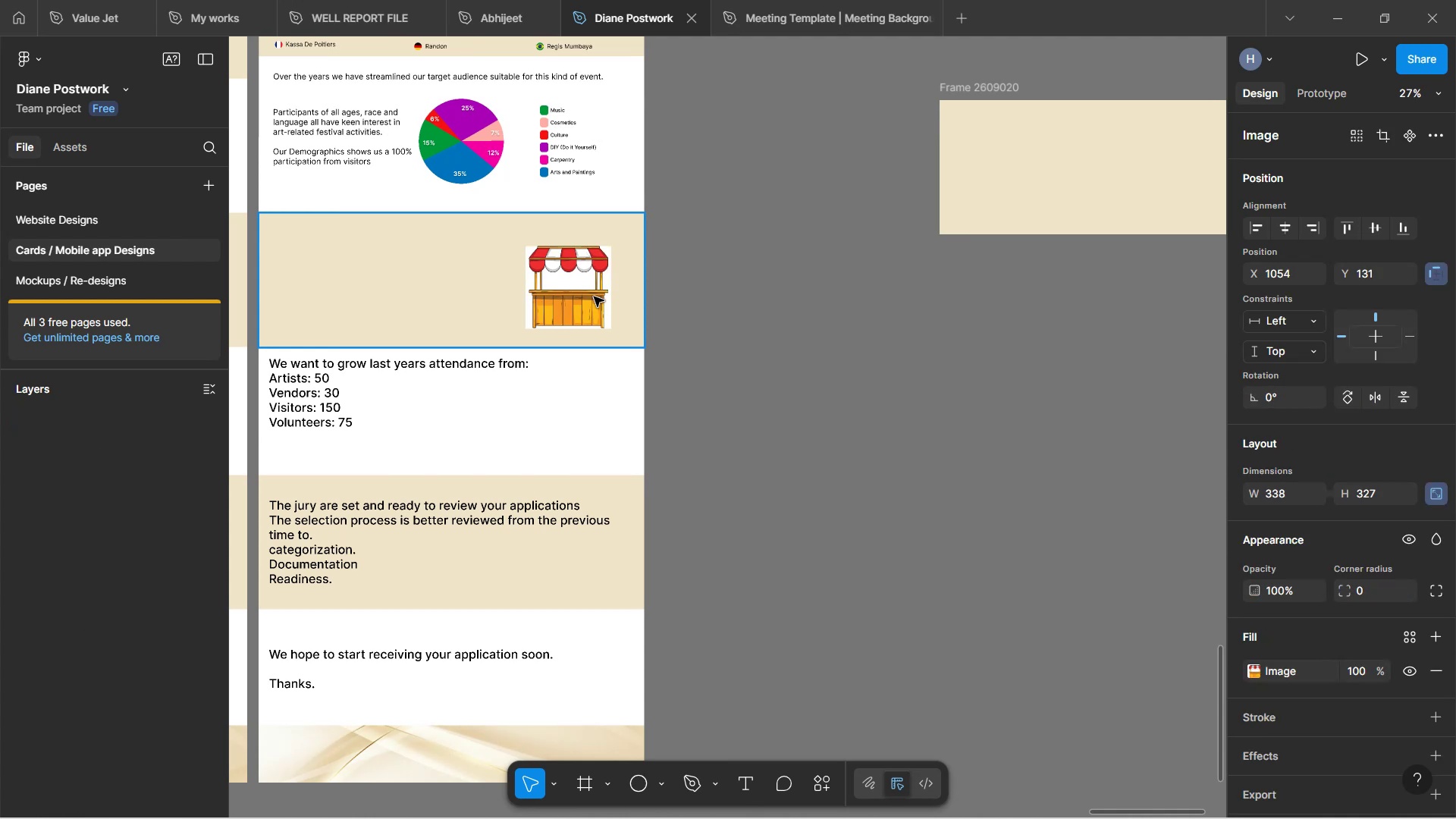 
hold_key(key=ControlLeft, duration=1.35)
scroll: coordinate [594, 297], scroll_direction: up, amount: 8.0
 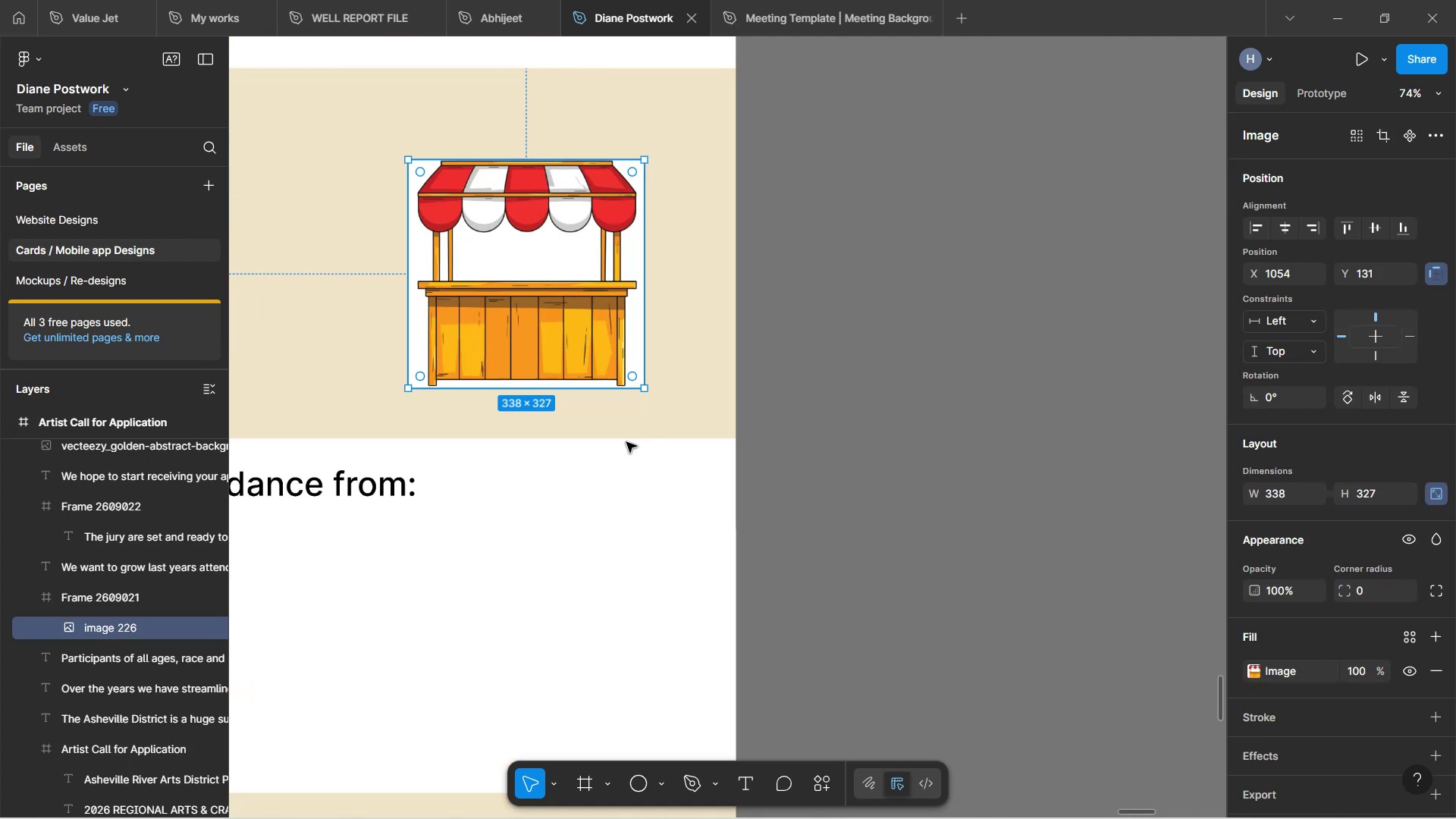 
hold_key(key=Space, duration=1.27)
 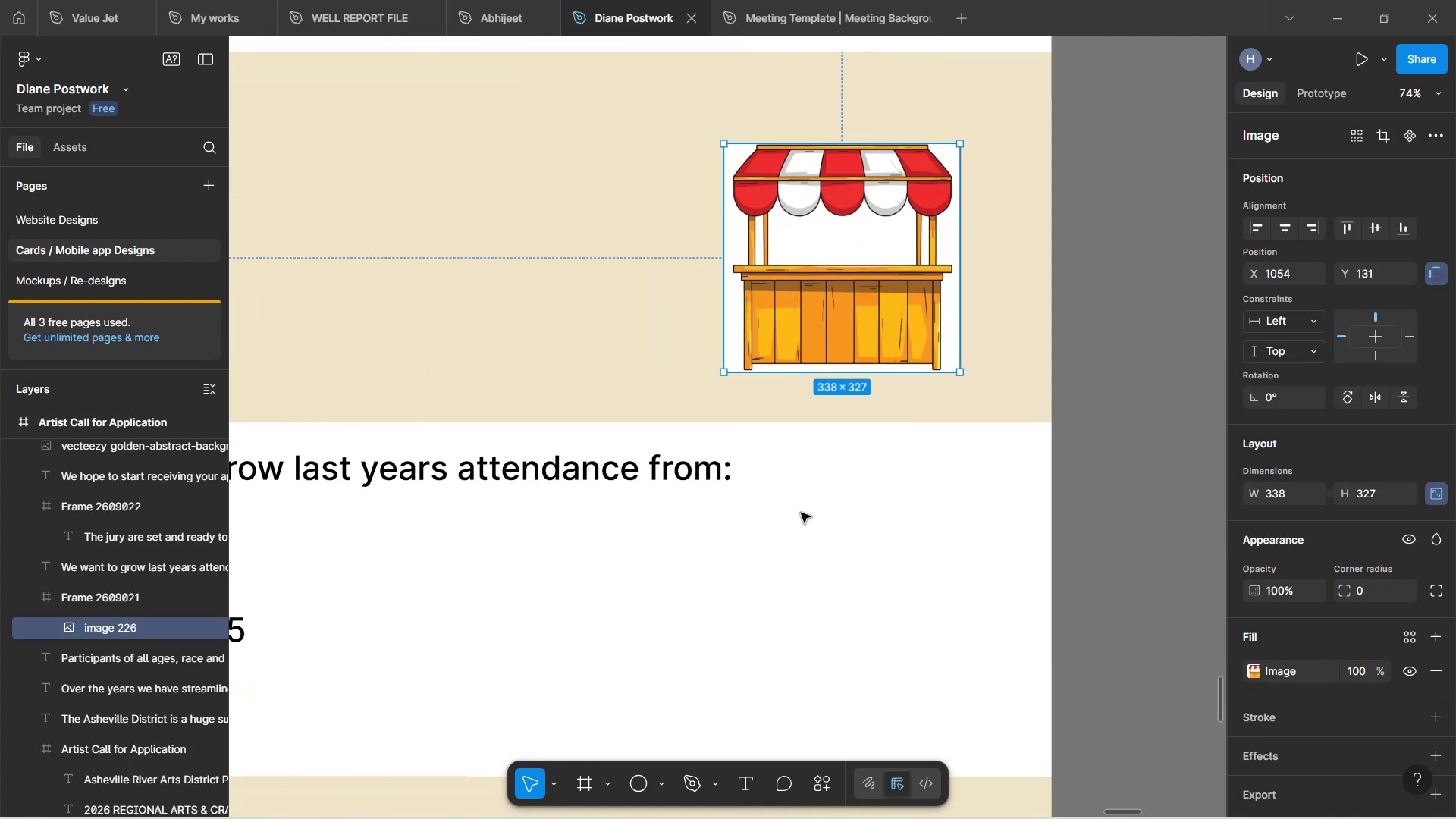 
left_click_drag(start_coordinate=[610, 499], to_coordinate=[925, 483])
 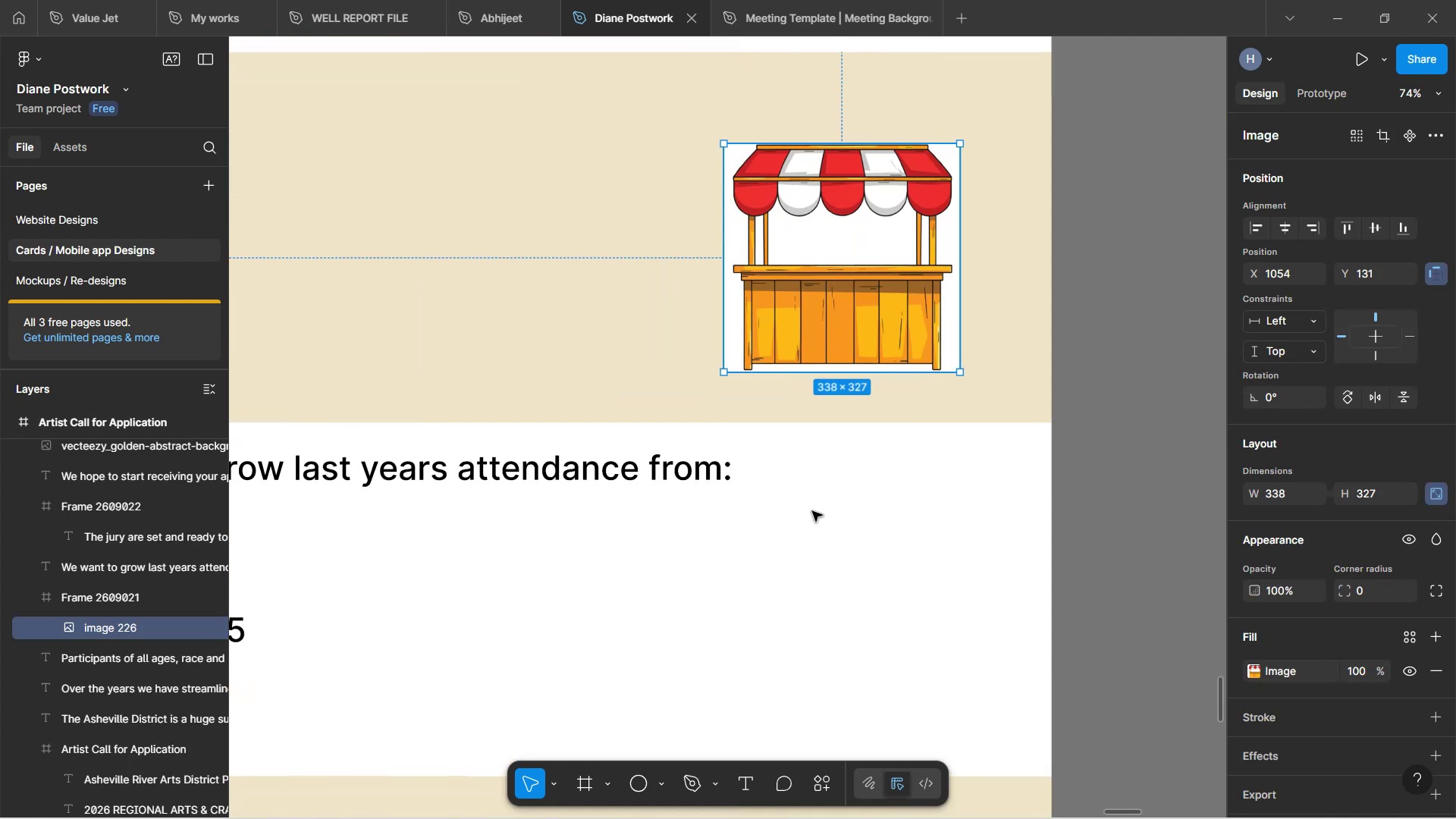 
hold_key(key=ControlLeft, duration=0.83)
scroll: coordinate [799, 513], scroll_direction: down, amount: 5.0
 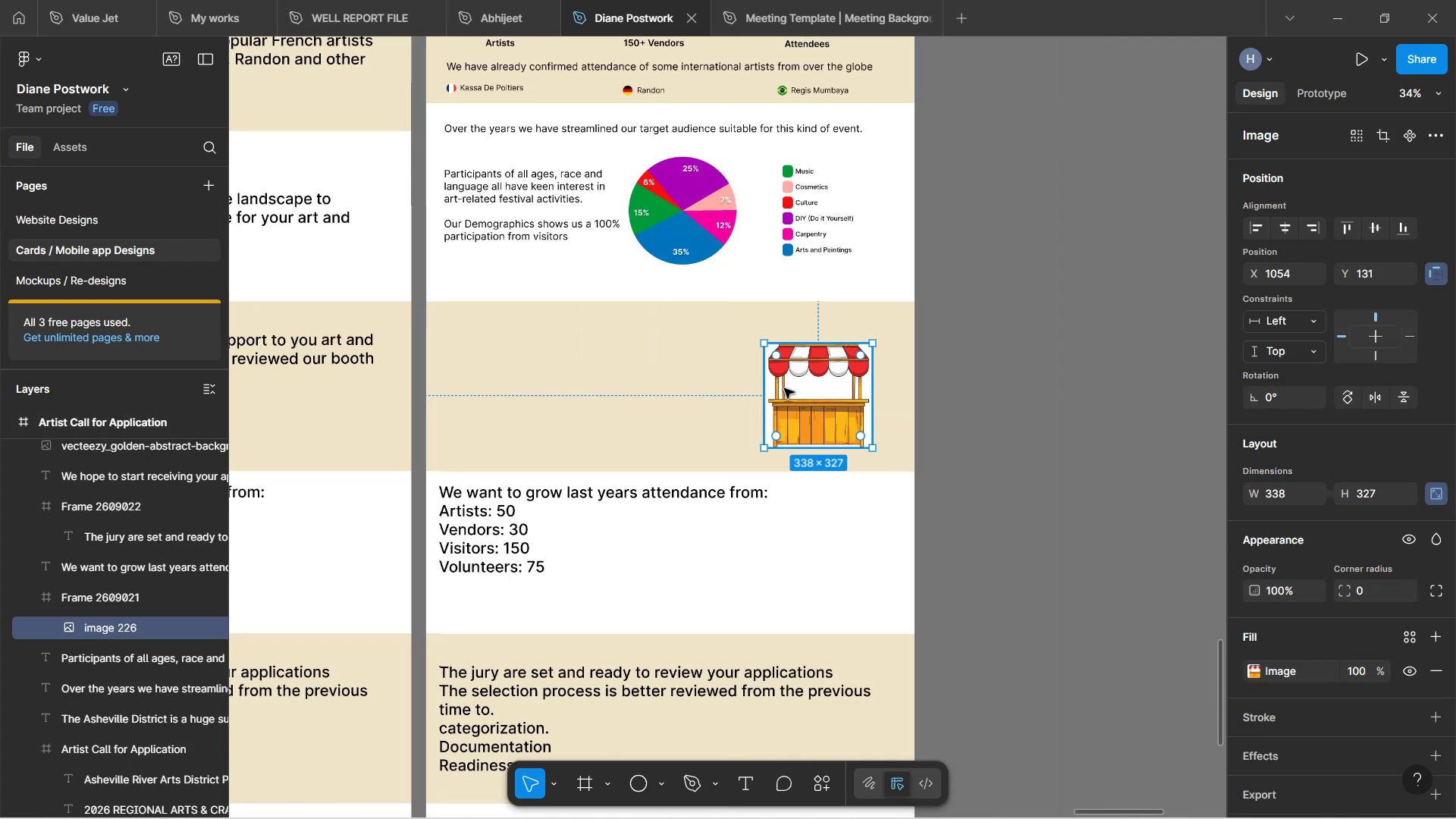 
hold_key(key=ControlLeft, duration=0.52)
scroll: coordinate [778, 405], scroll_direction: up, amount: 5.0
 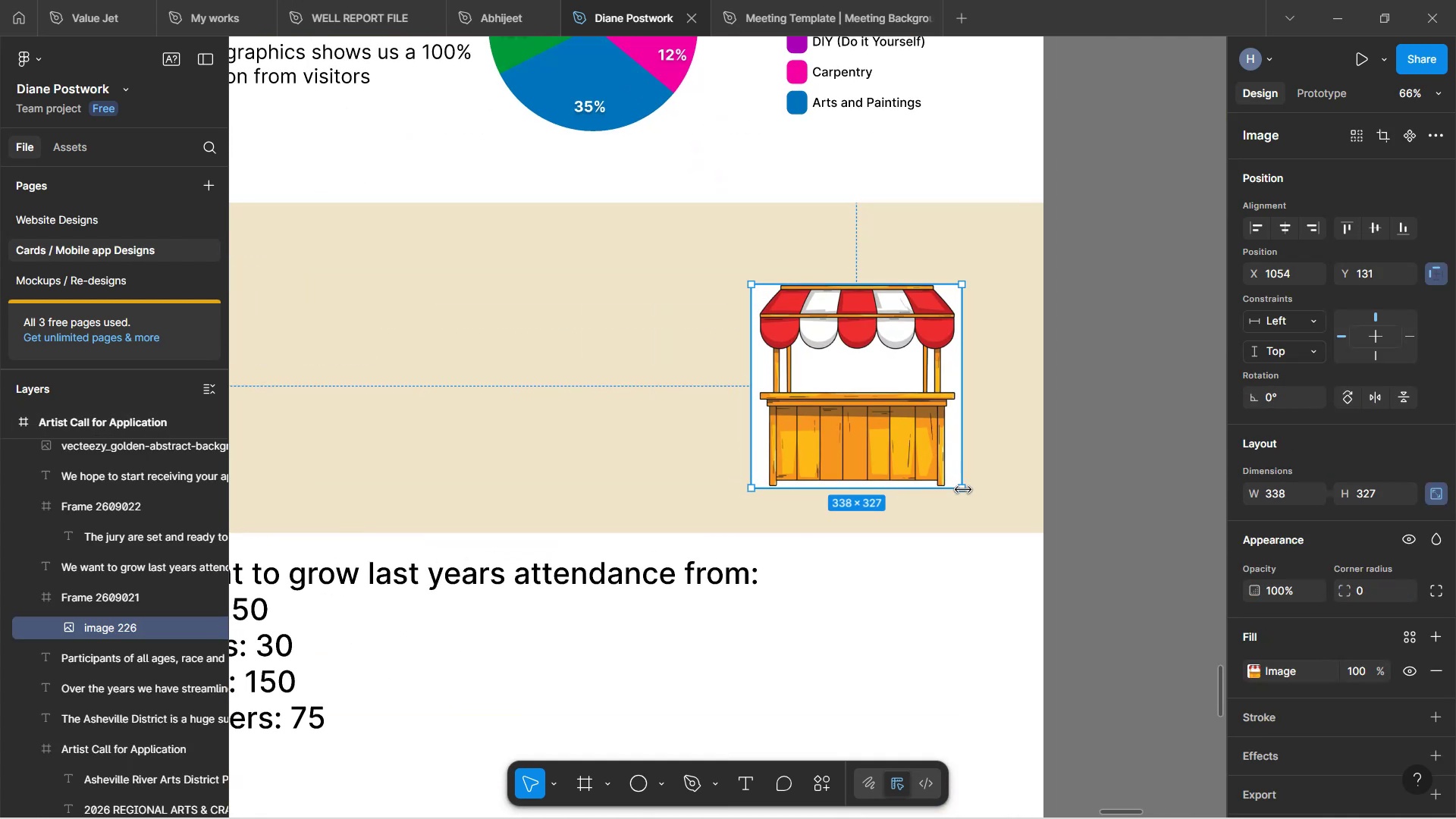 
hold_key(key=ShiftLeft, duration=1.4)
left_click_drag(start_coordinate=[966, 488], to_coordinate=[896, 407])
 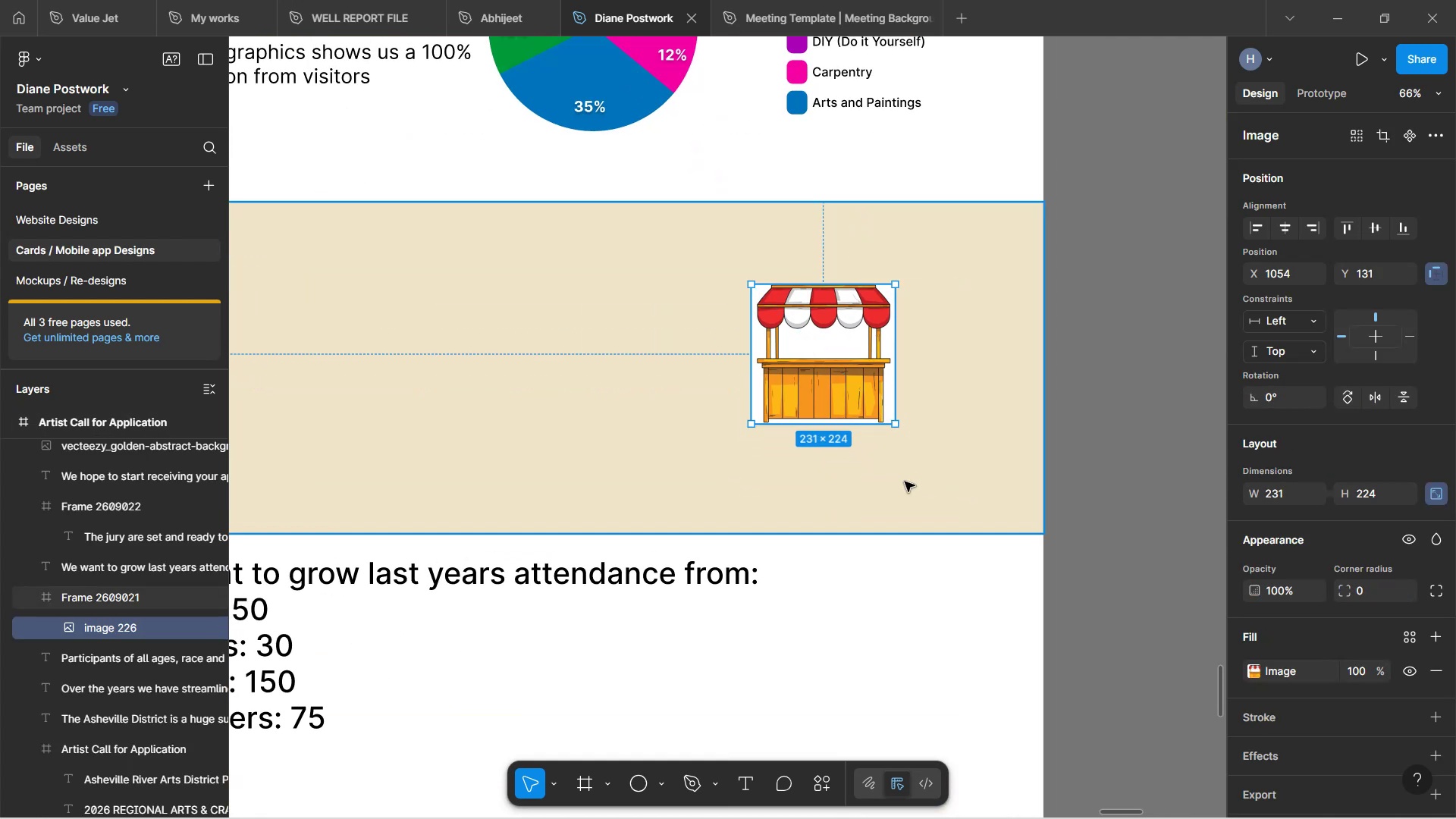 
left_click([902, 489])
 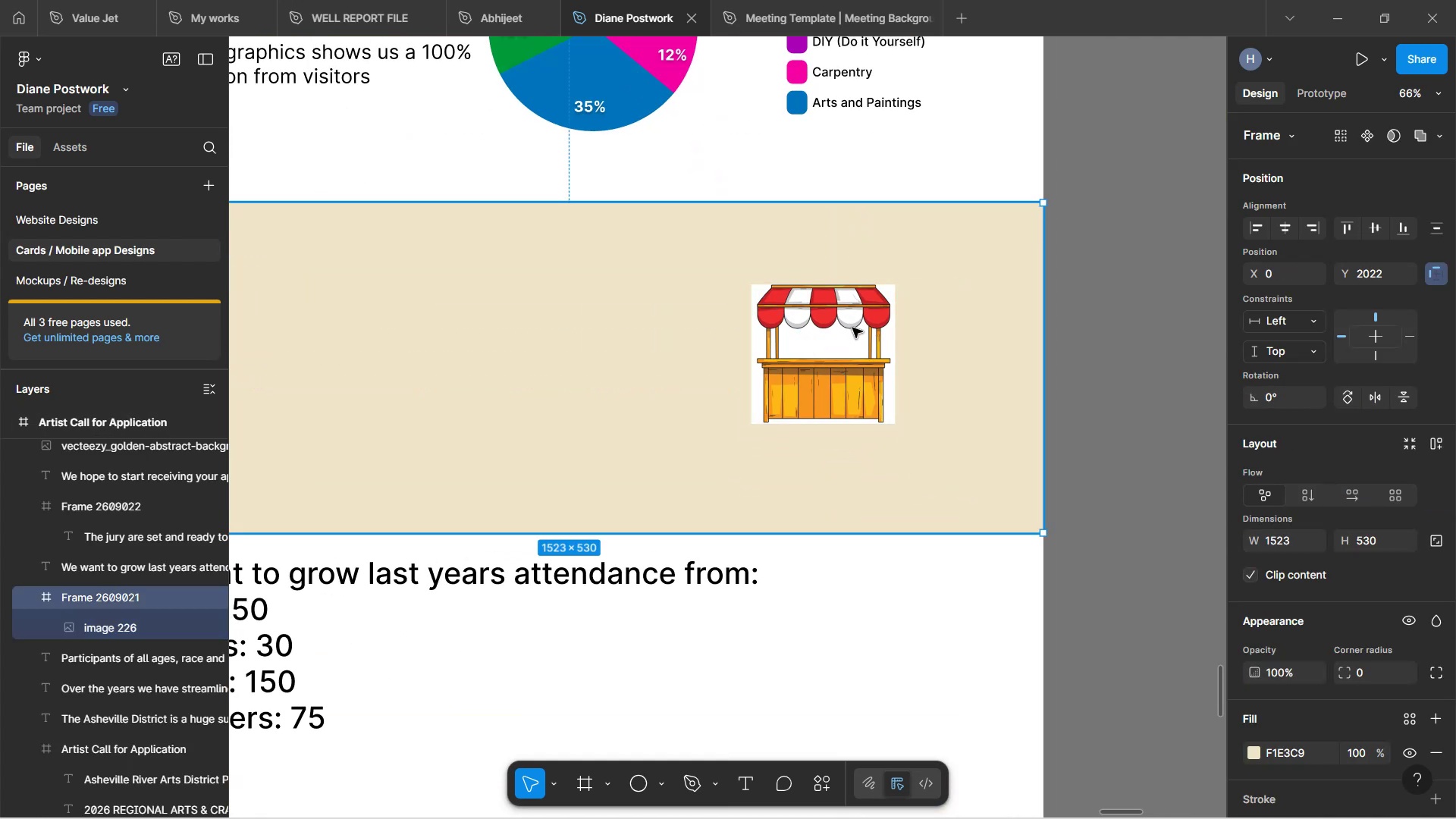 
left_click([852, 328])
 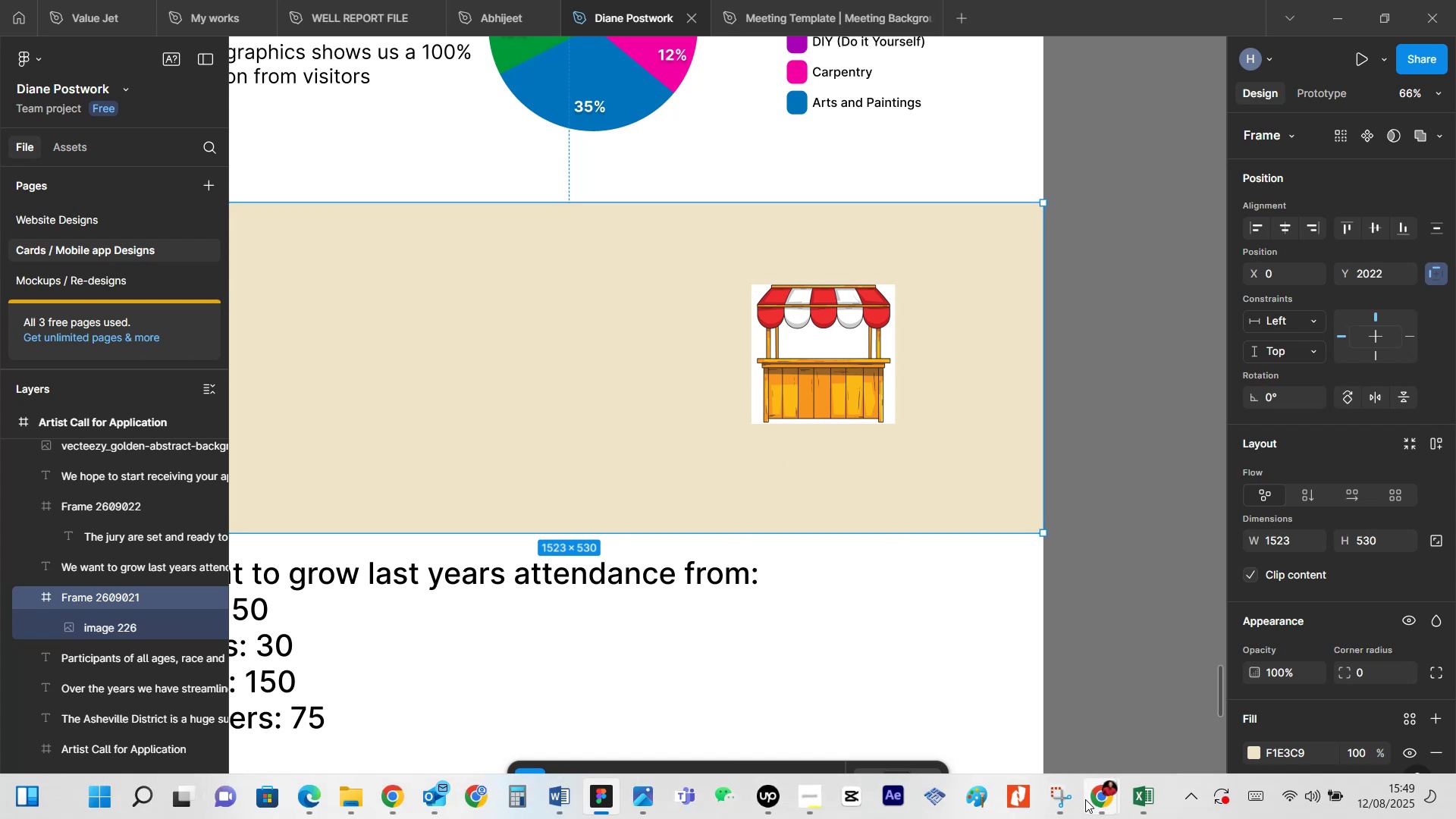 
left_click([1031, 717])
 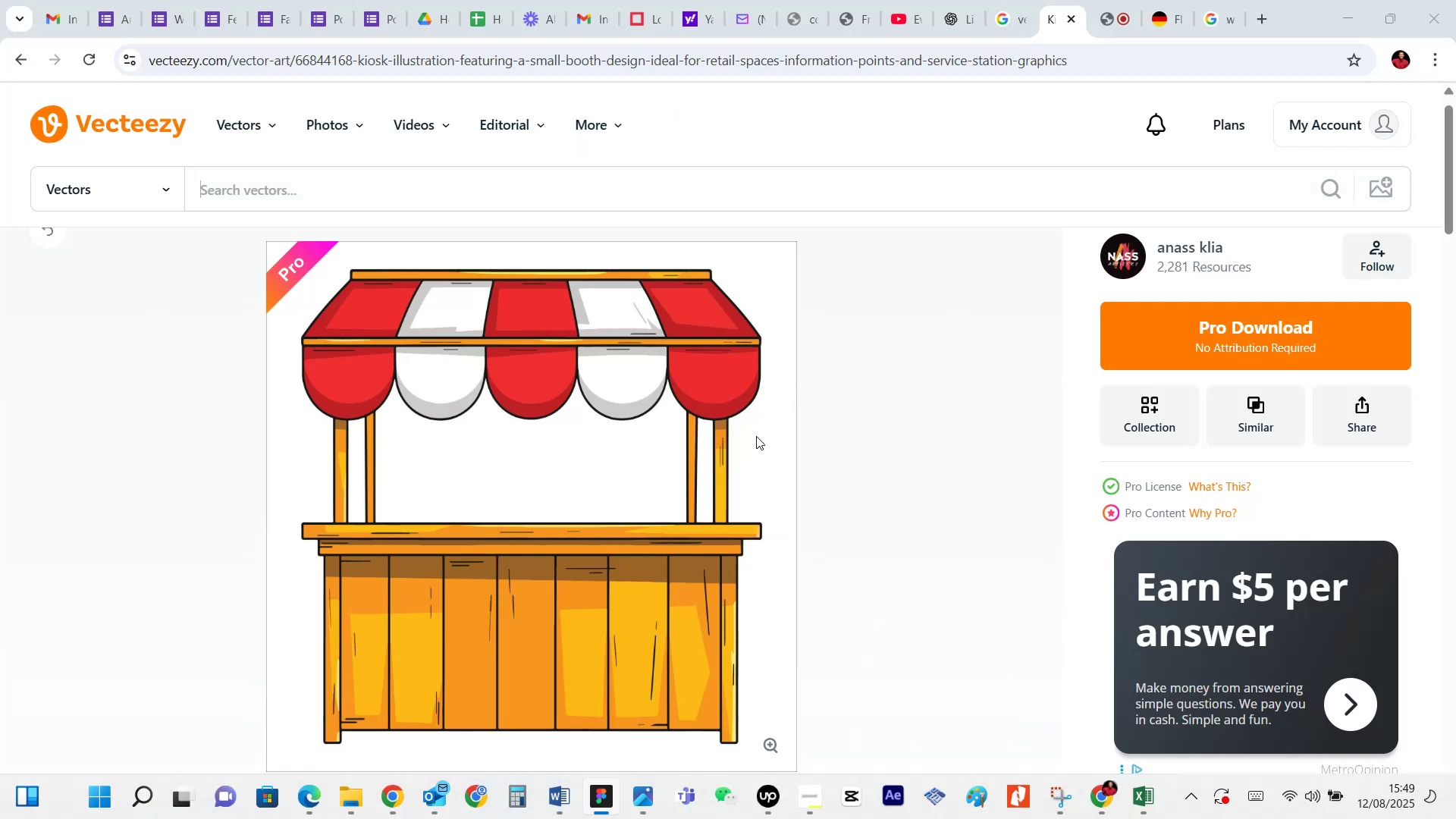 
scroll: coordinate [752, 425], scroll_direction: down, amount: 6.0
 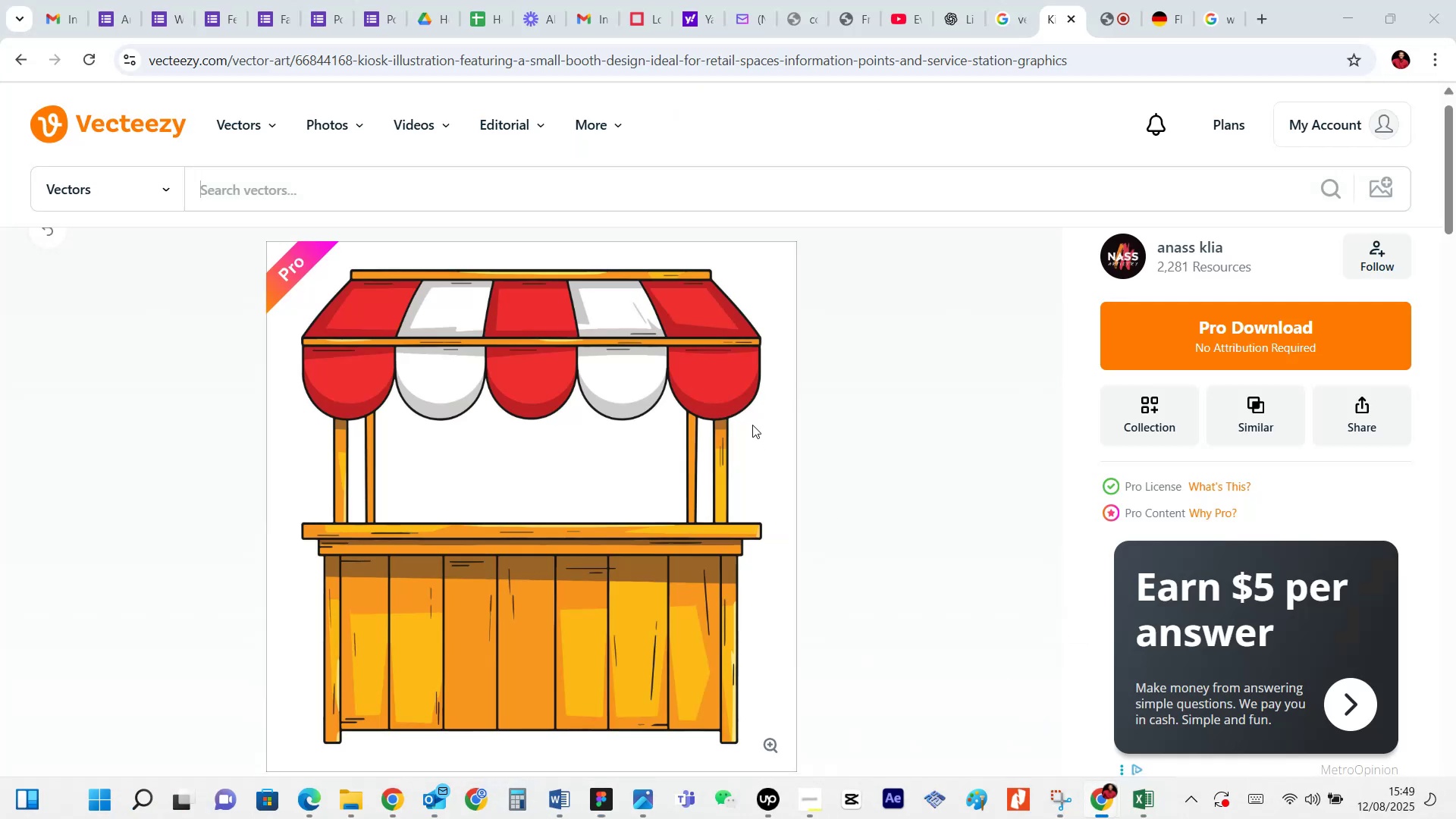 